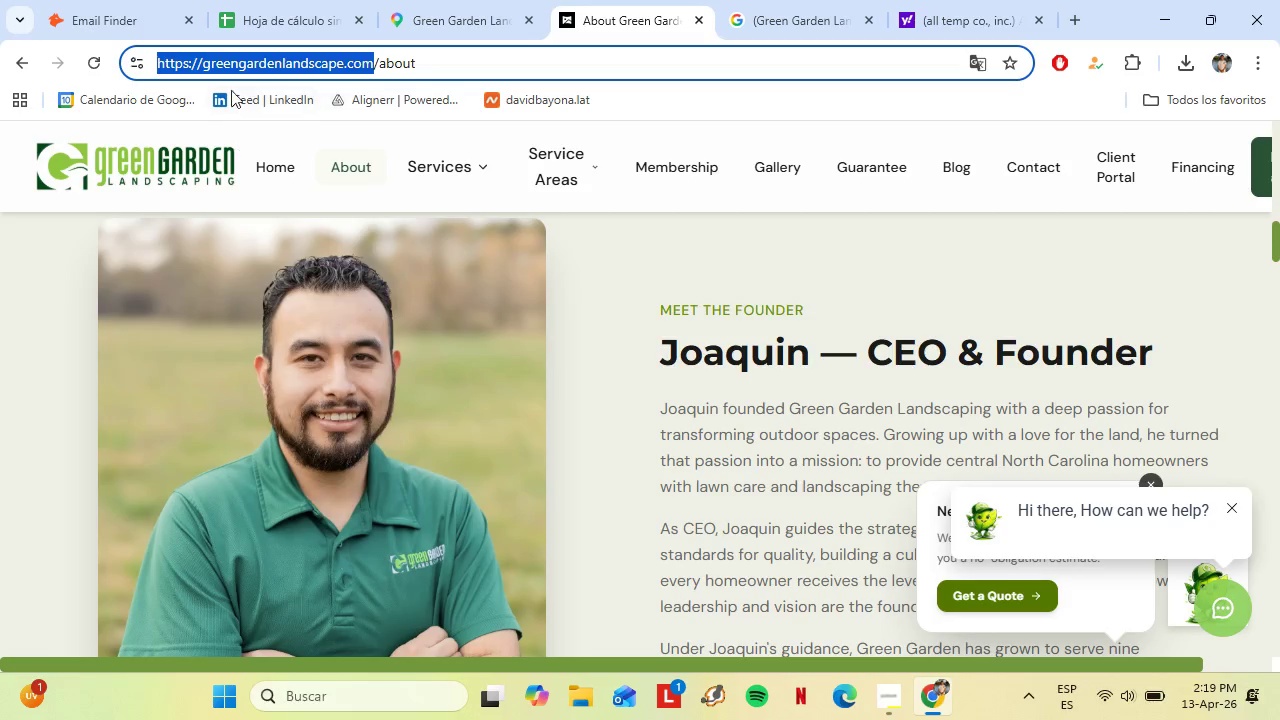 
left_click([200, 57])
 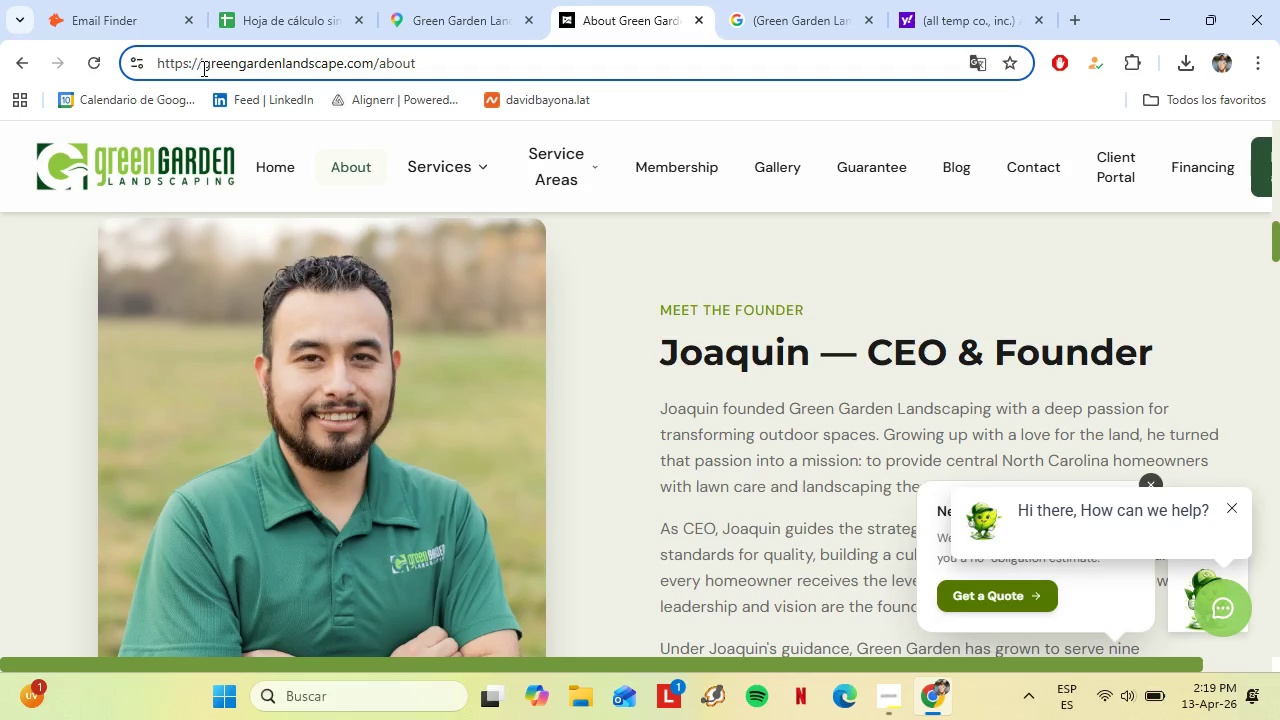 
left_click_drag(start_coordinate=[202, 68], to_coordinate=[374, 71])
 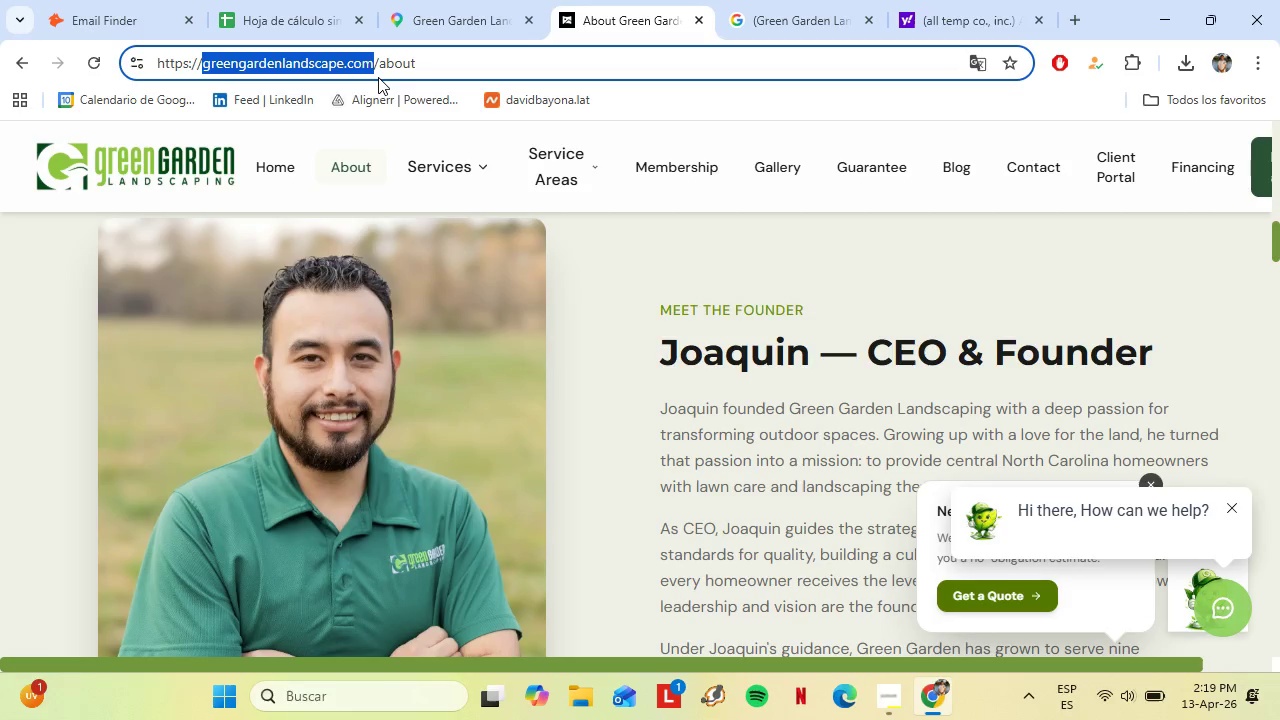 
key(Control+C)
 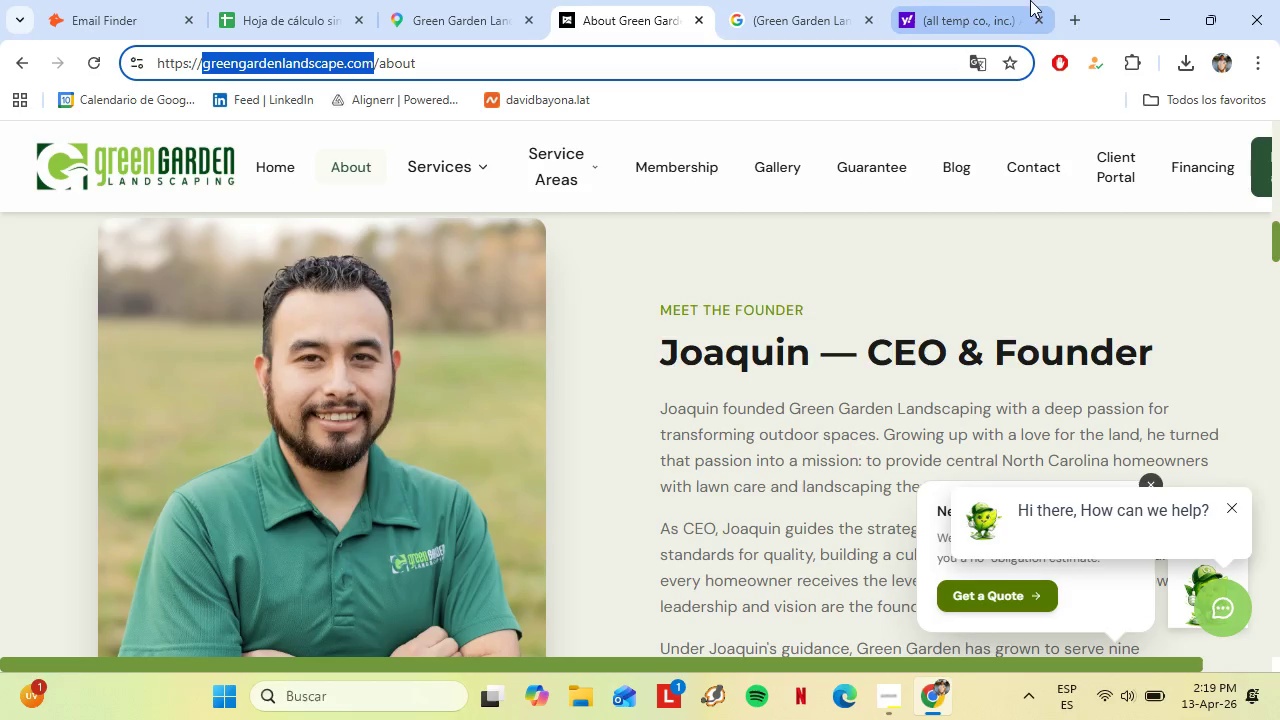 
left_click([962, 0])
 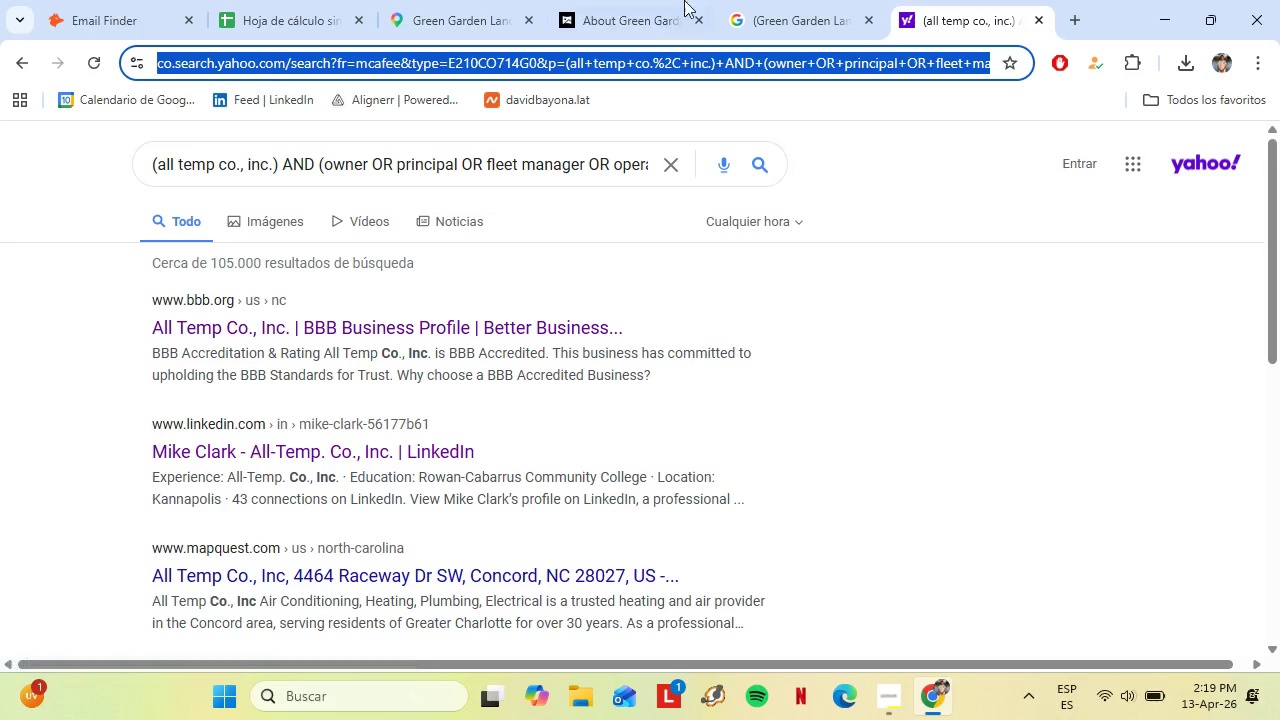 
left_click([770, 0])
 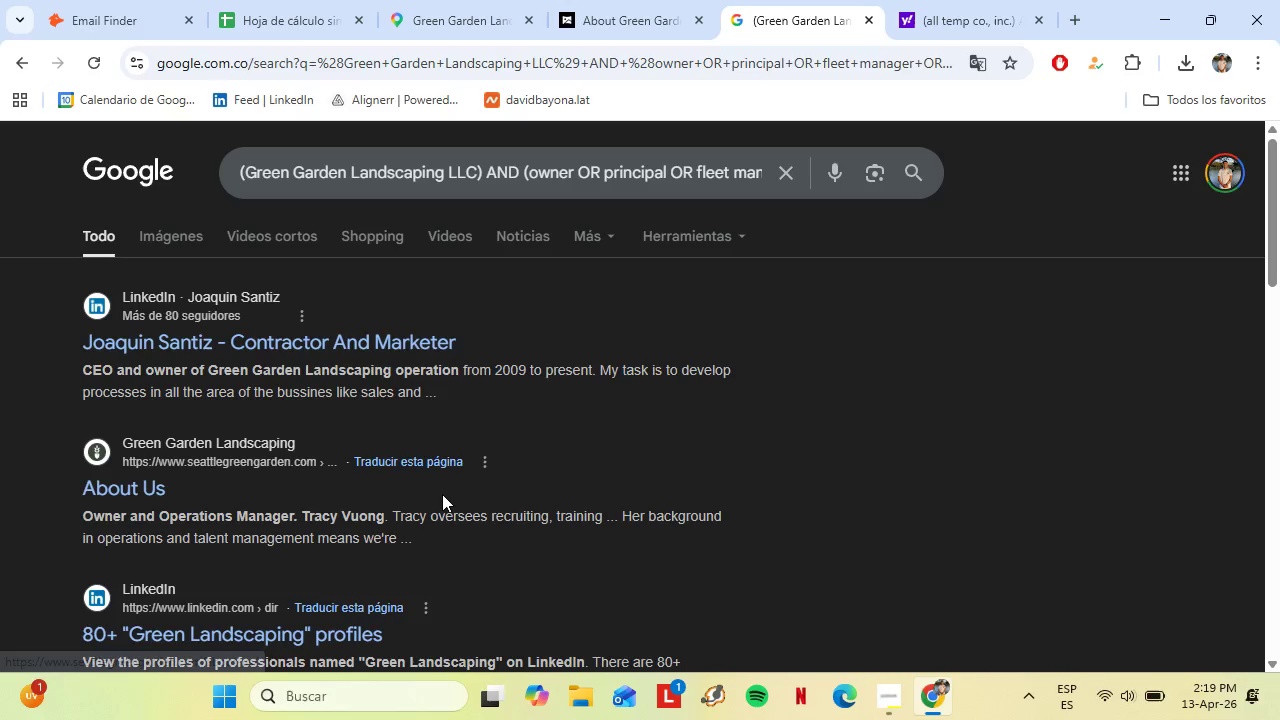 
scroll: coordinate [443, 496], scroll_direction: down, amount: 1.0
 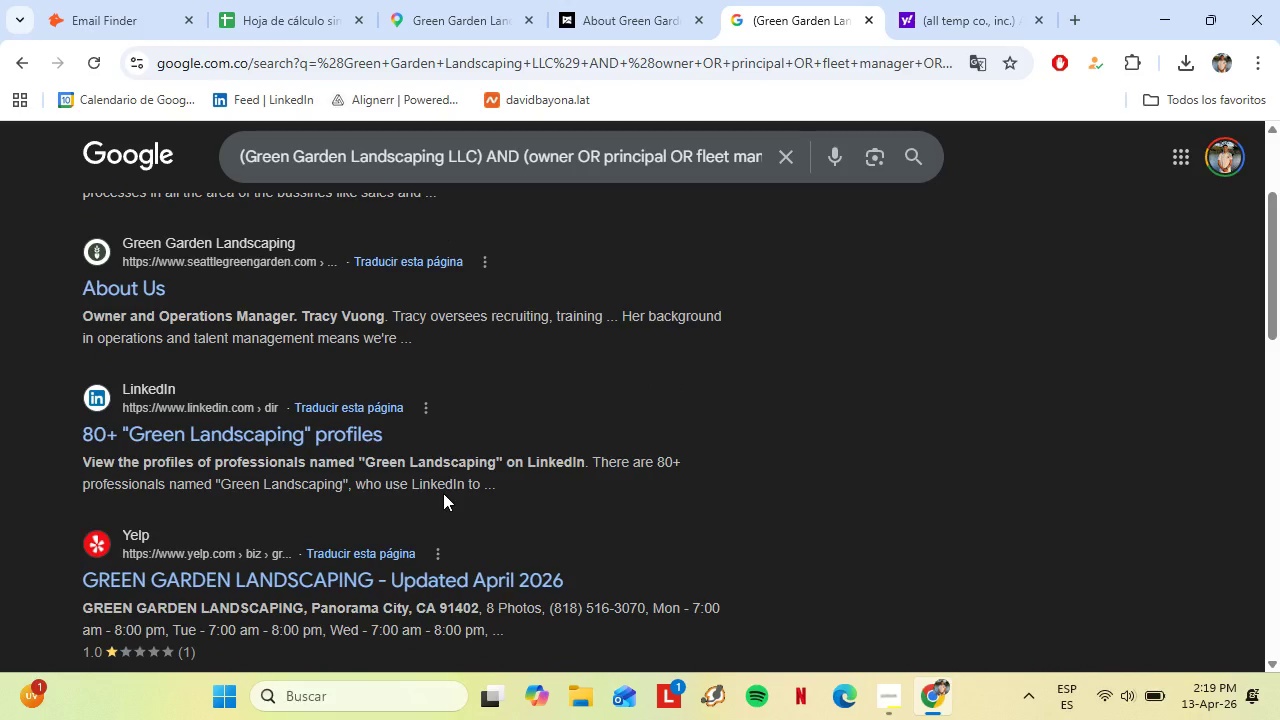 
scroll: coordinate [437, 487], scroll_direction: up, amount: 1.0
 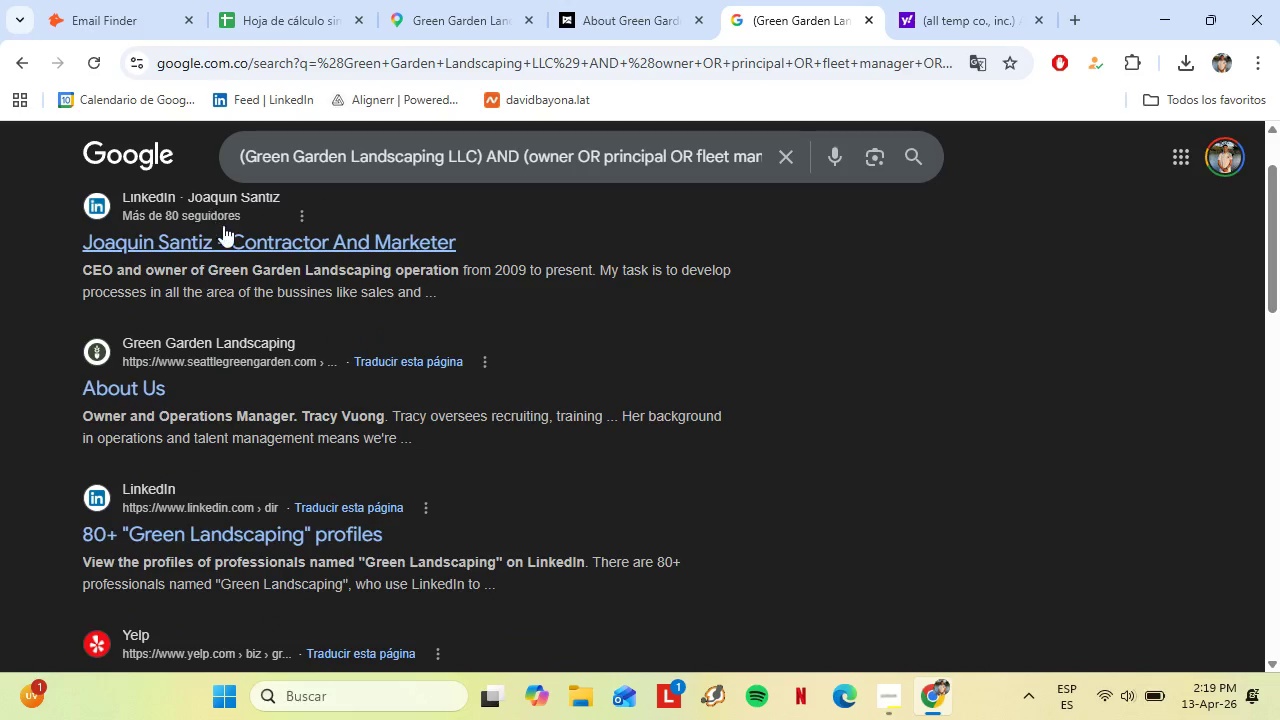 
left_click([223, 225])
 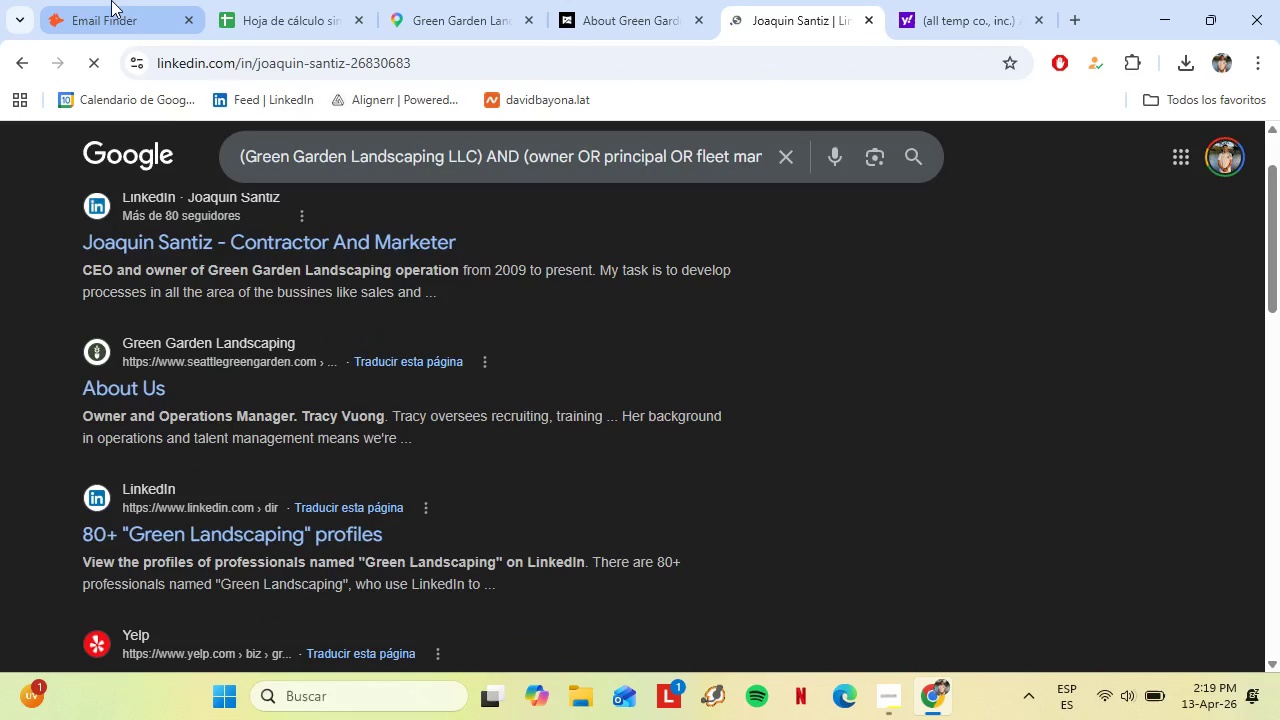 
left_click([111, 0])
 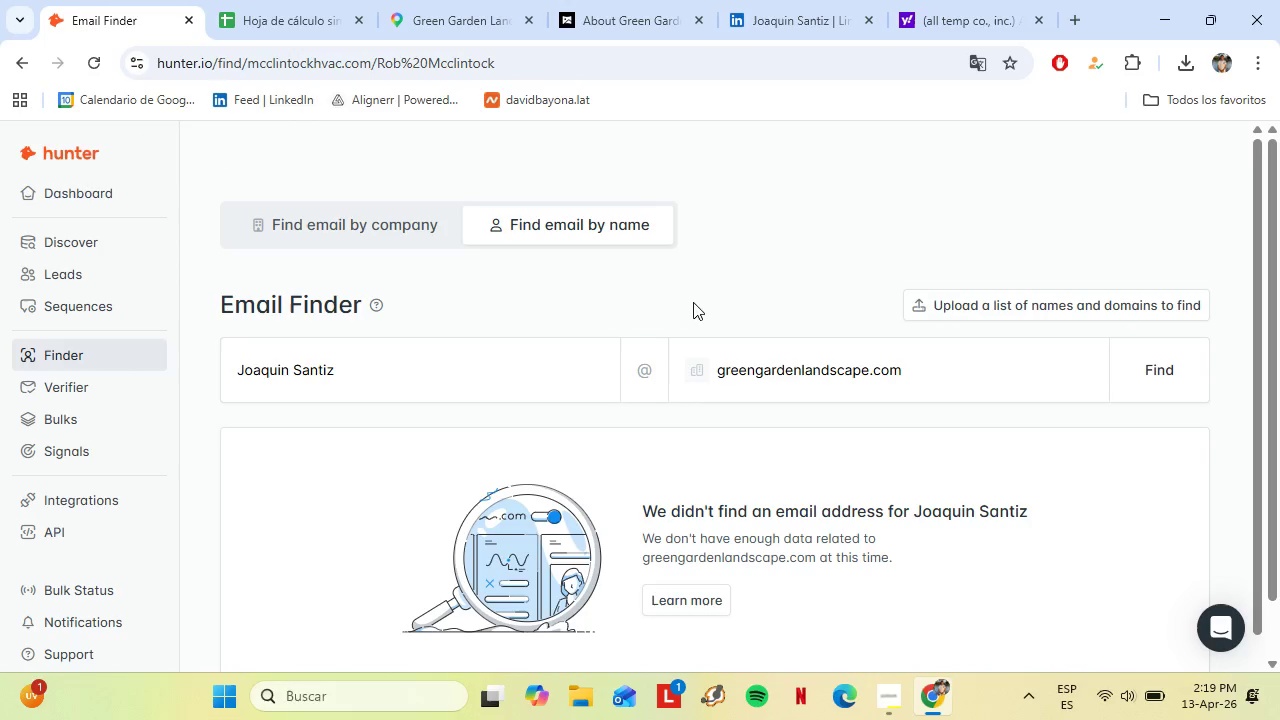 
scroll: coordinate [748, 460], scroll_direction: down, amount: 10.0
 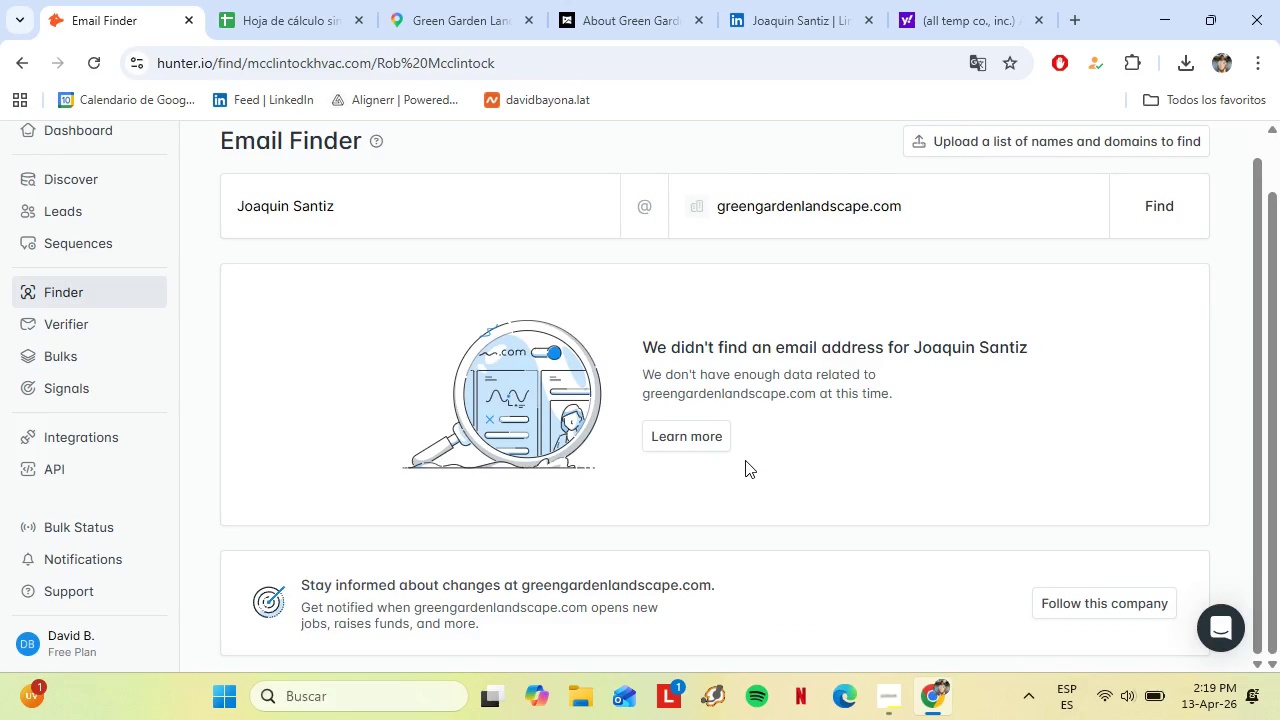 
scroll: coordinate [745, 460], scroll_direction: up, amount: 4.0
 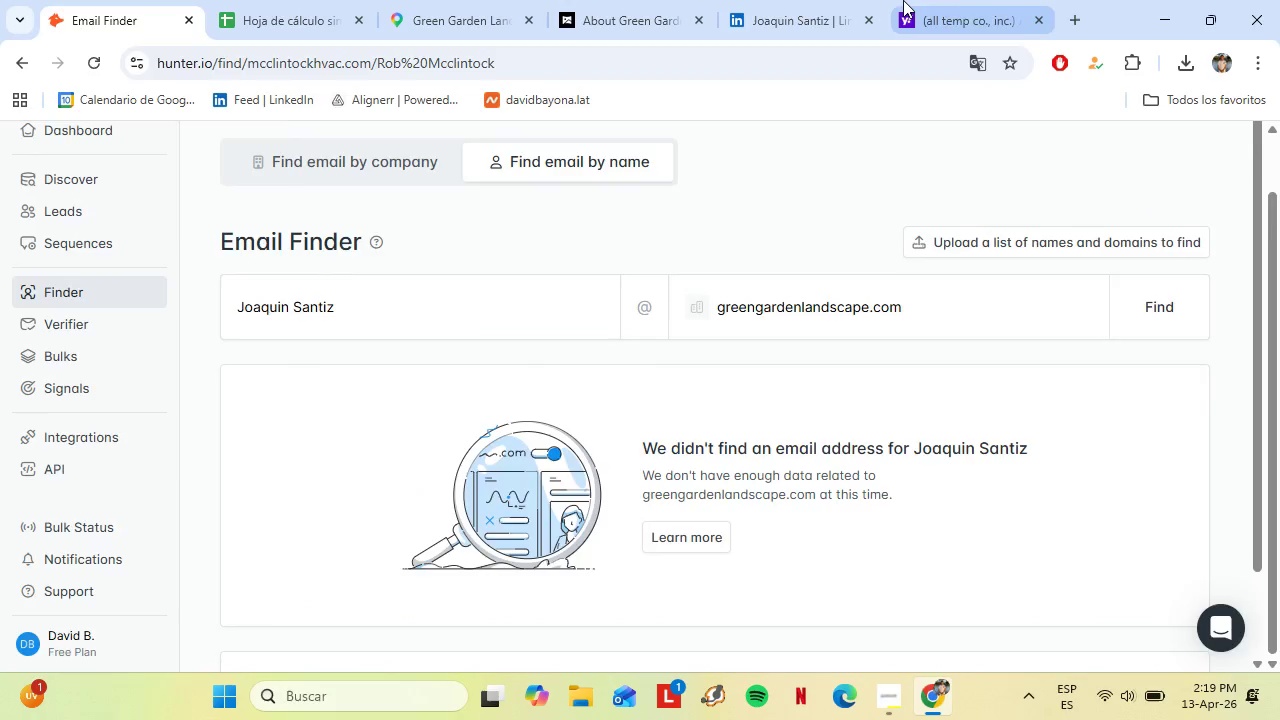 
left_click([903, 0])
 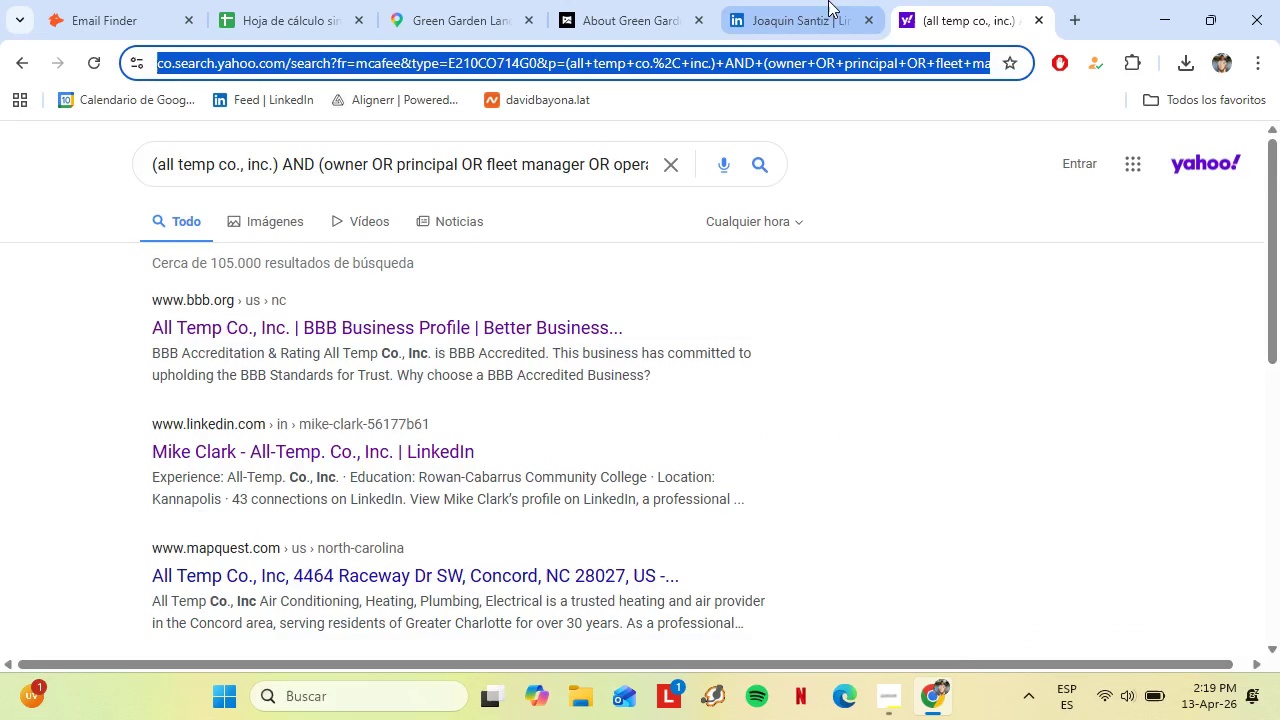 
left_click([828, 0])
 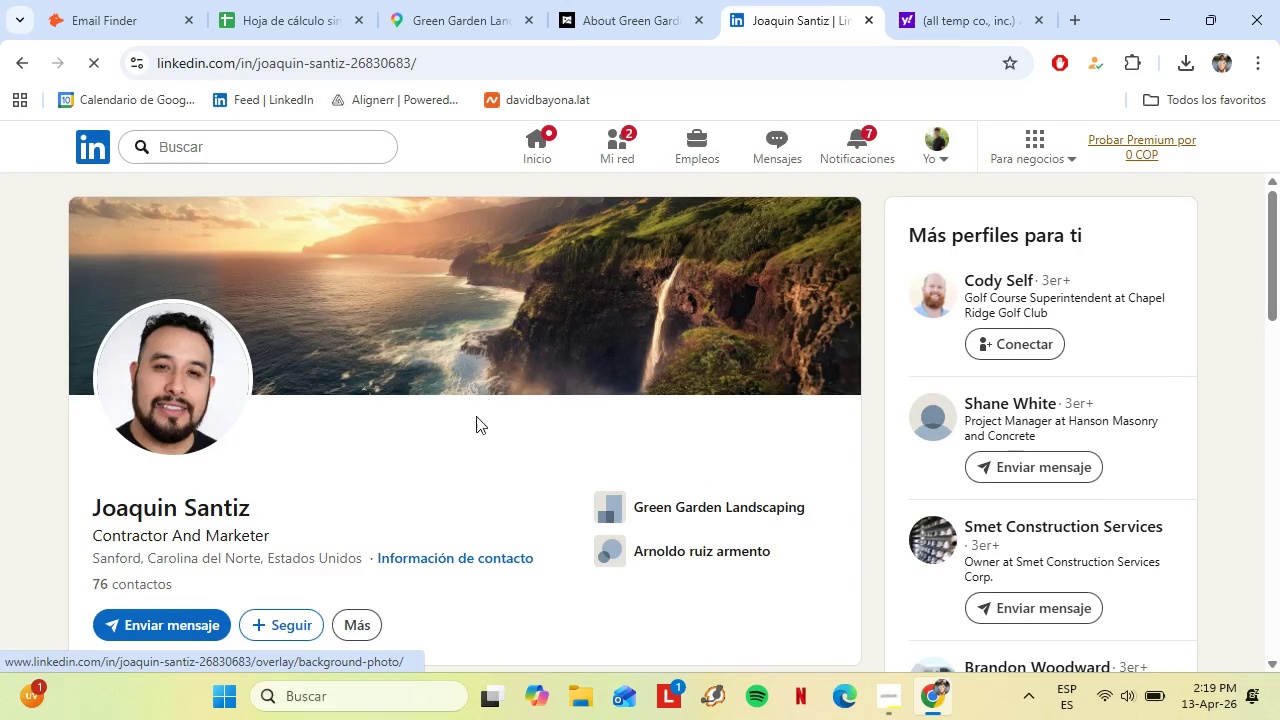 
scroll: coordinate [418, 446], scroll_direction: down, amount: 3.0
 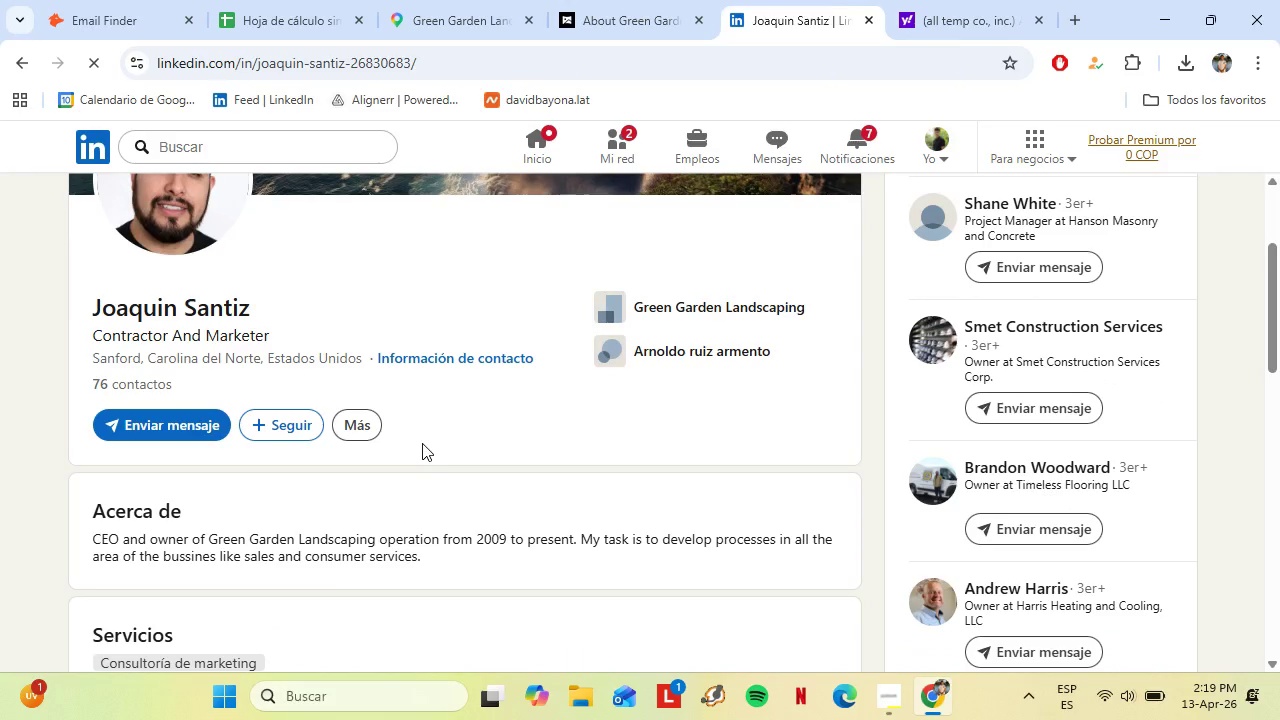 
mouse_move([400, 451])
 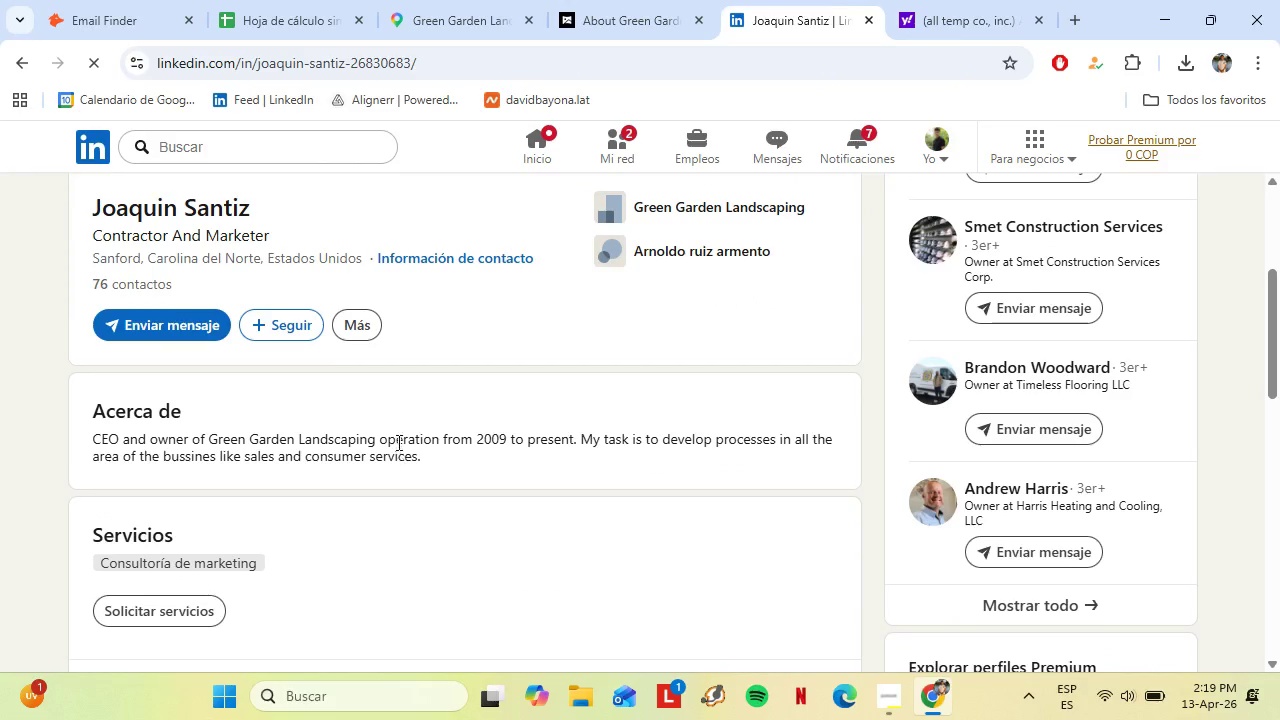 
scroll: coordinate [423, 401], scroll_direction: down, amount: 16.0
 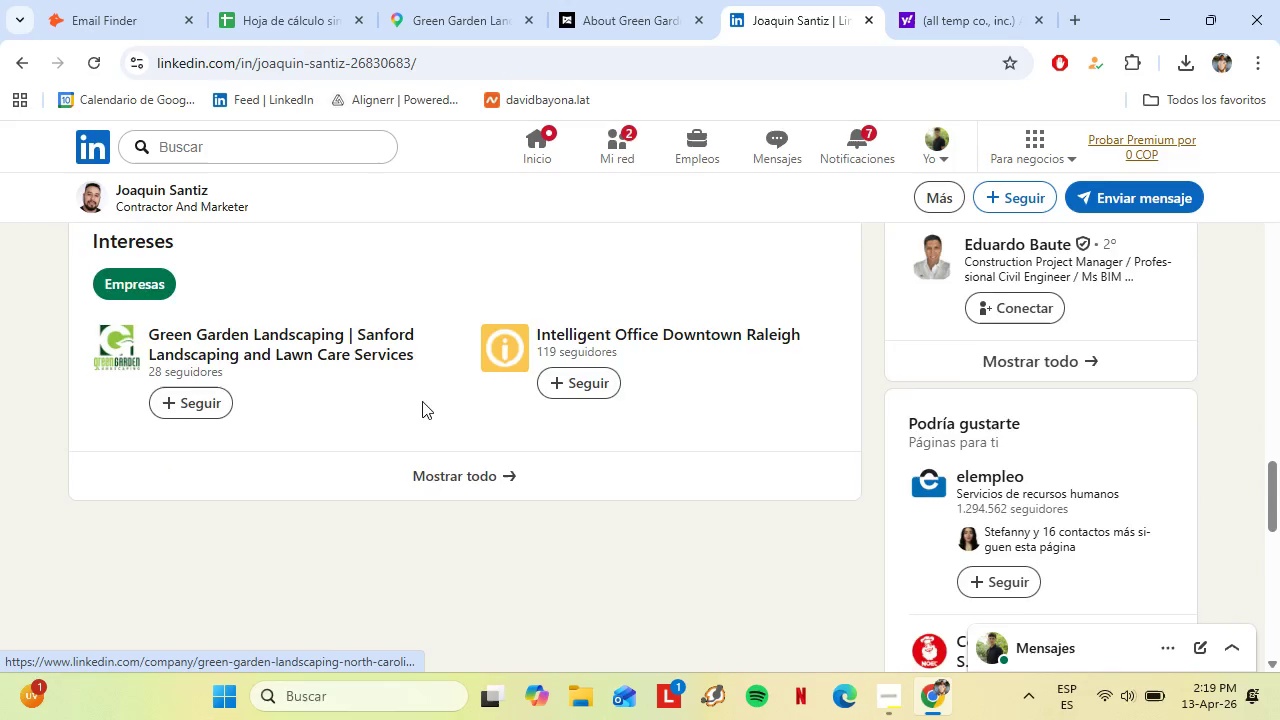 
scroll: coordinate [420, 401], scroll_direction: down, amount: 8.0
 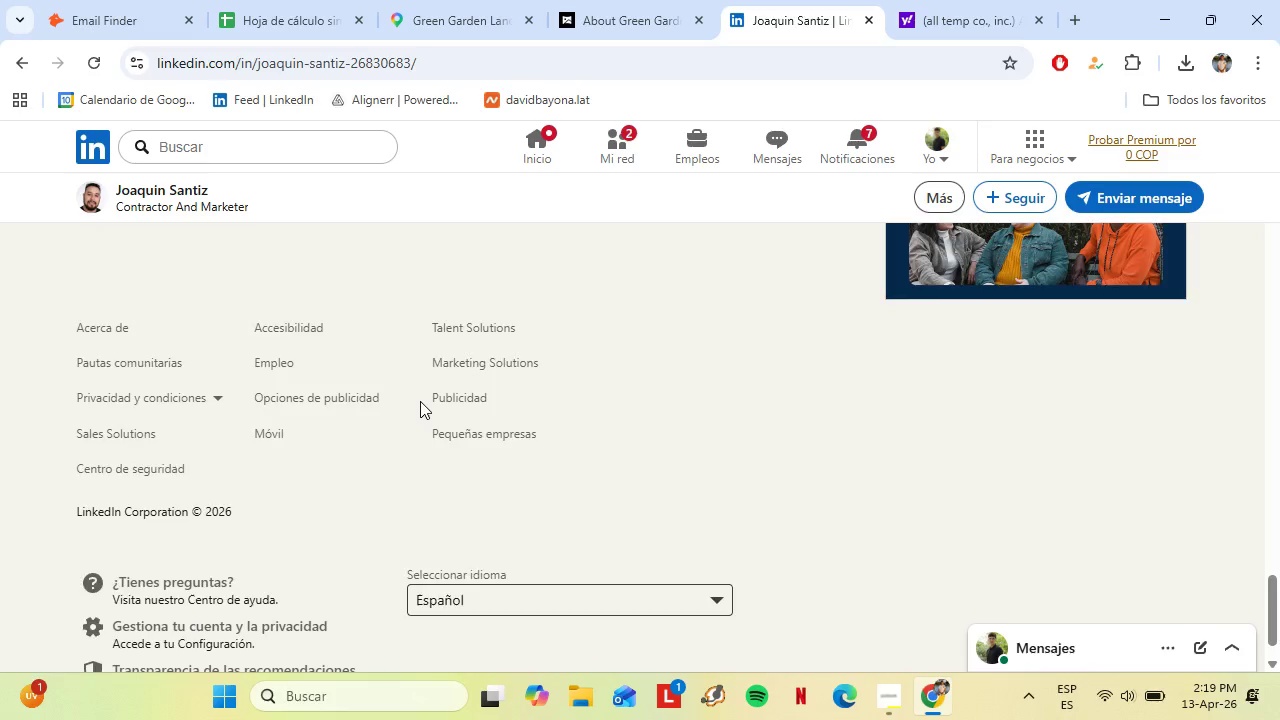 
scroll: coordinate [420, 401], scroll_direction: up, amount: 26.0
 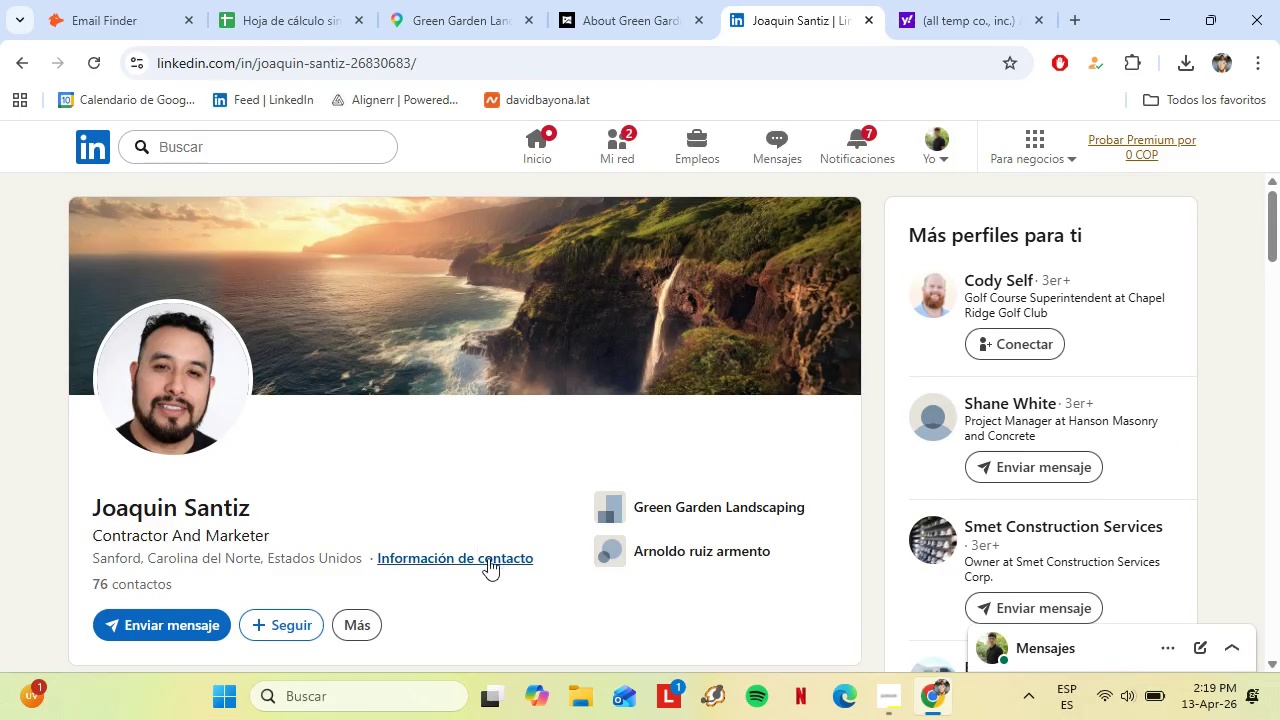 
left_click([487, 558])
 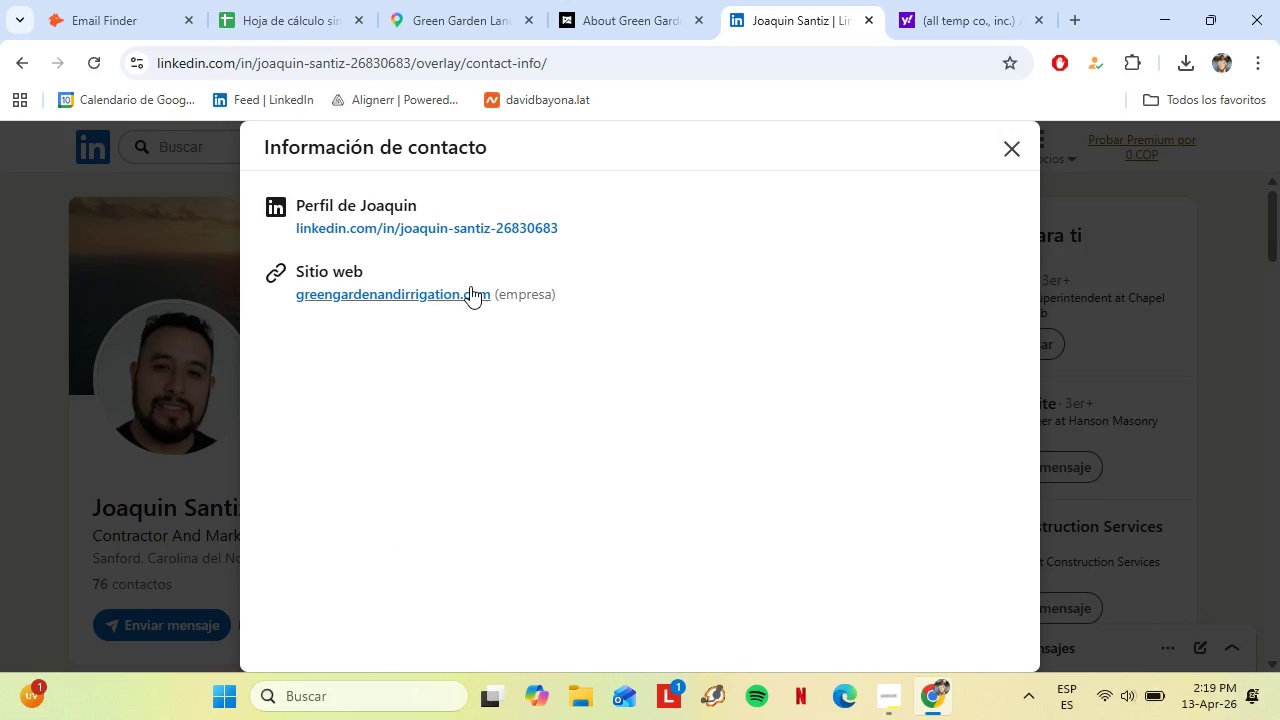 
wait(8.77)
 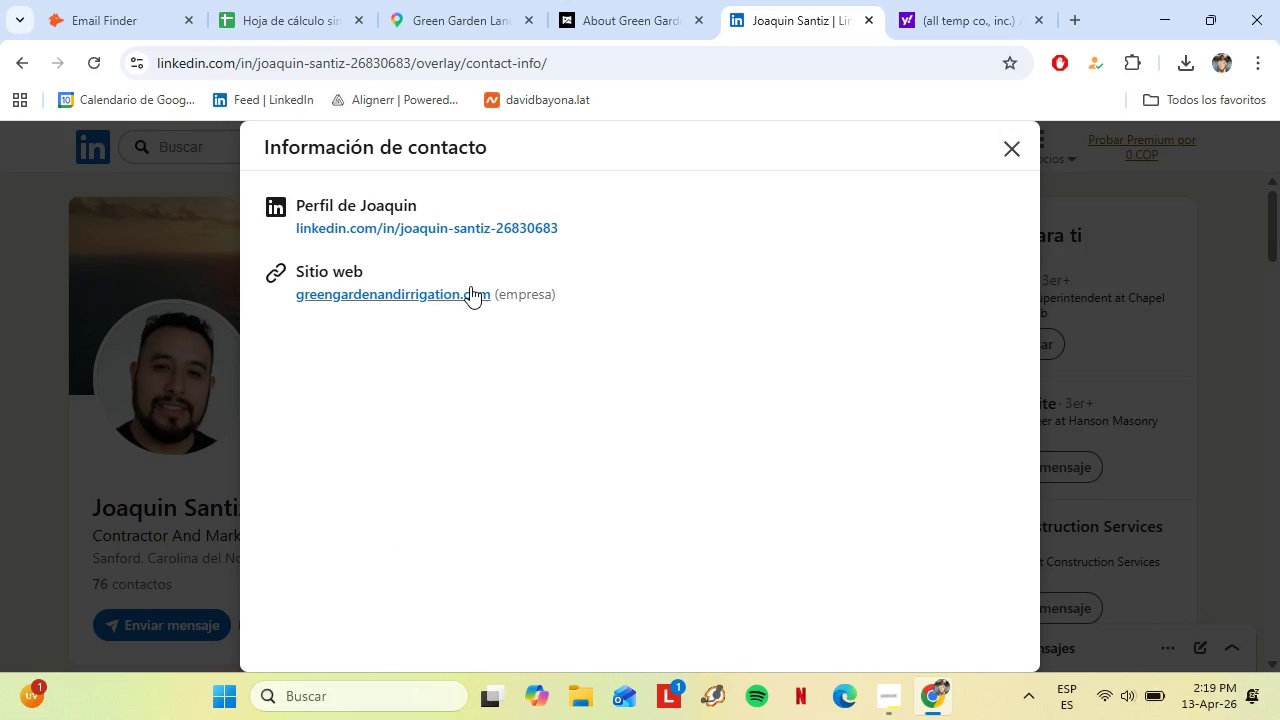 
left_click([1012, 158])
 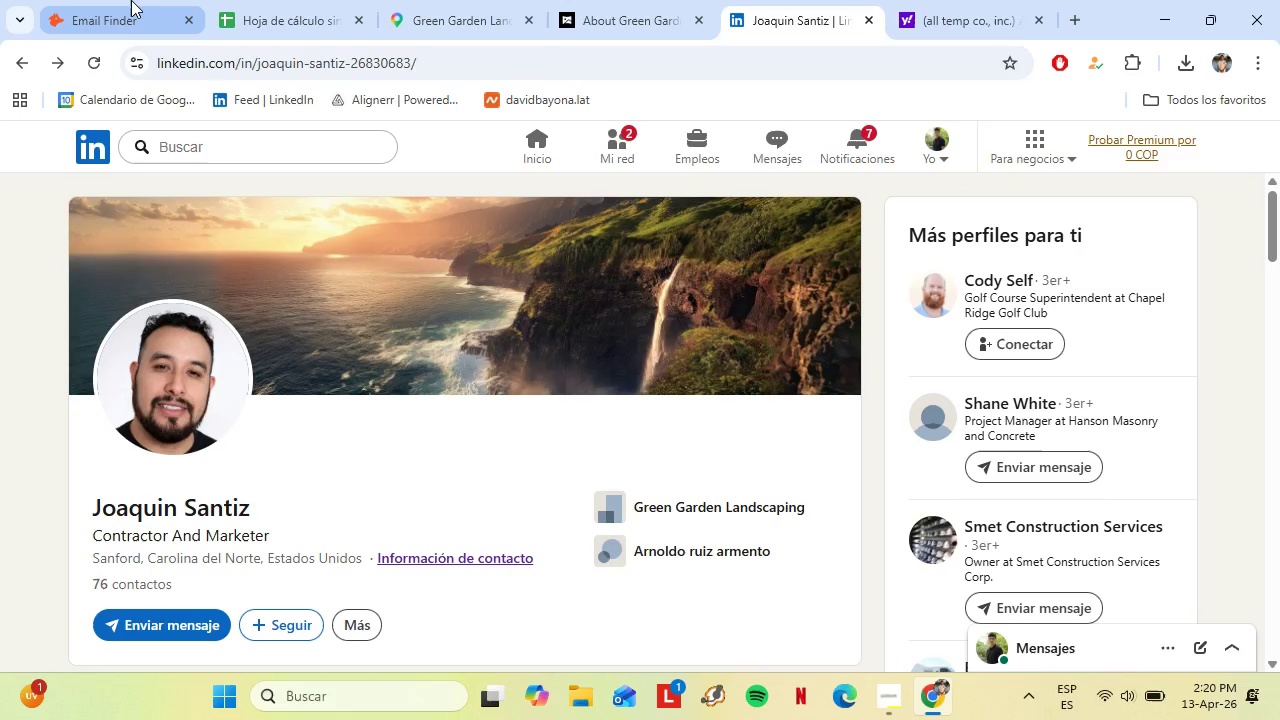 
left_click([131, 0])
 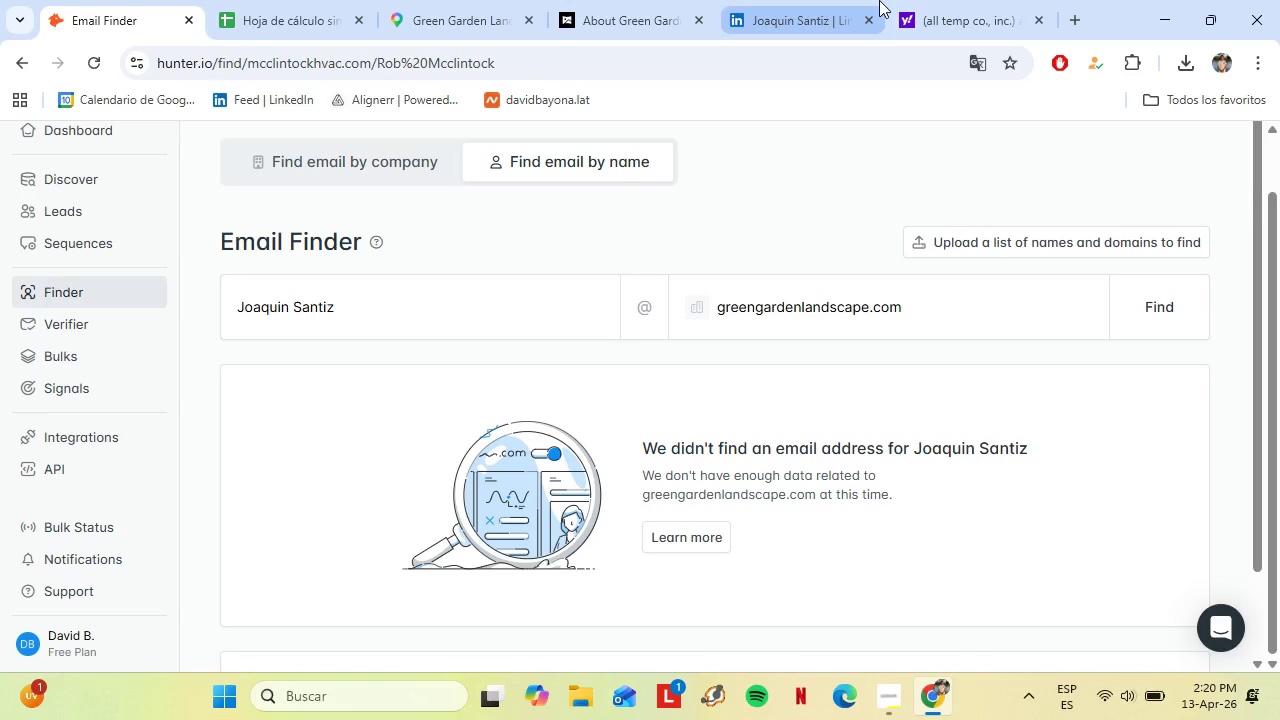 
left_click([835, 1])
 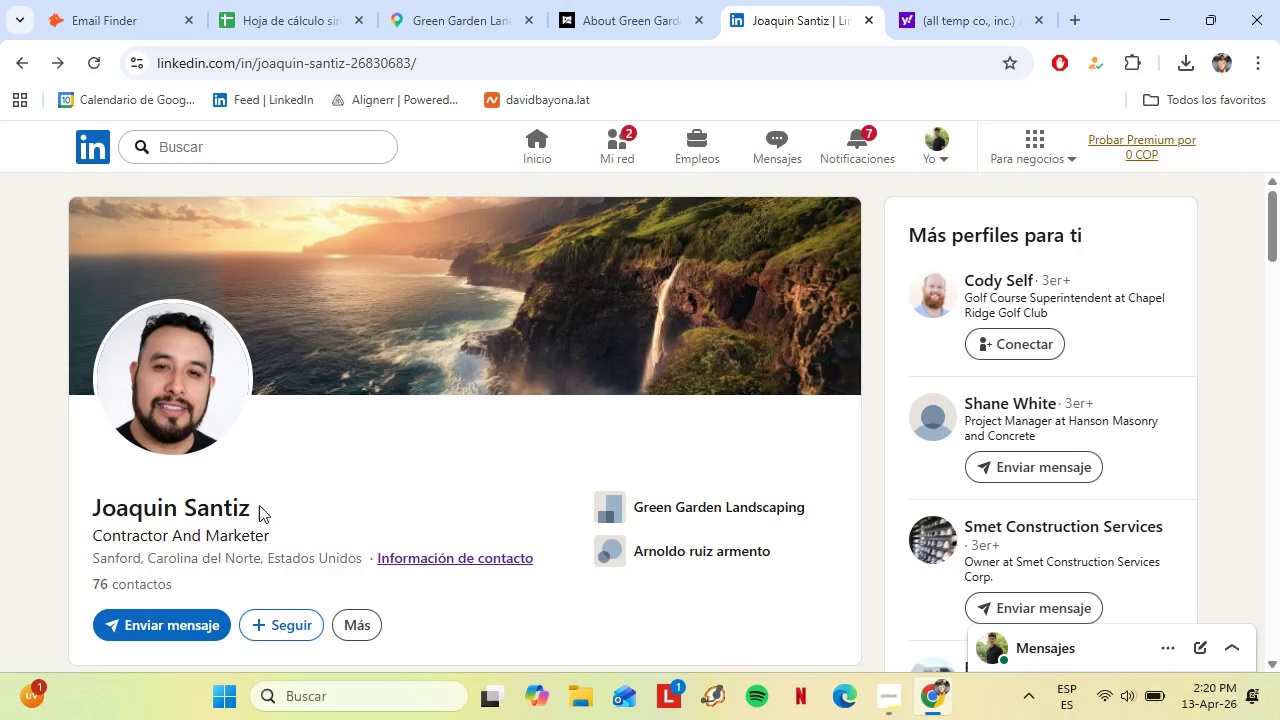 
left_click_drag(start_coordinate=[263, 503], to_coordinate=[94, 504])
 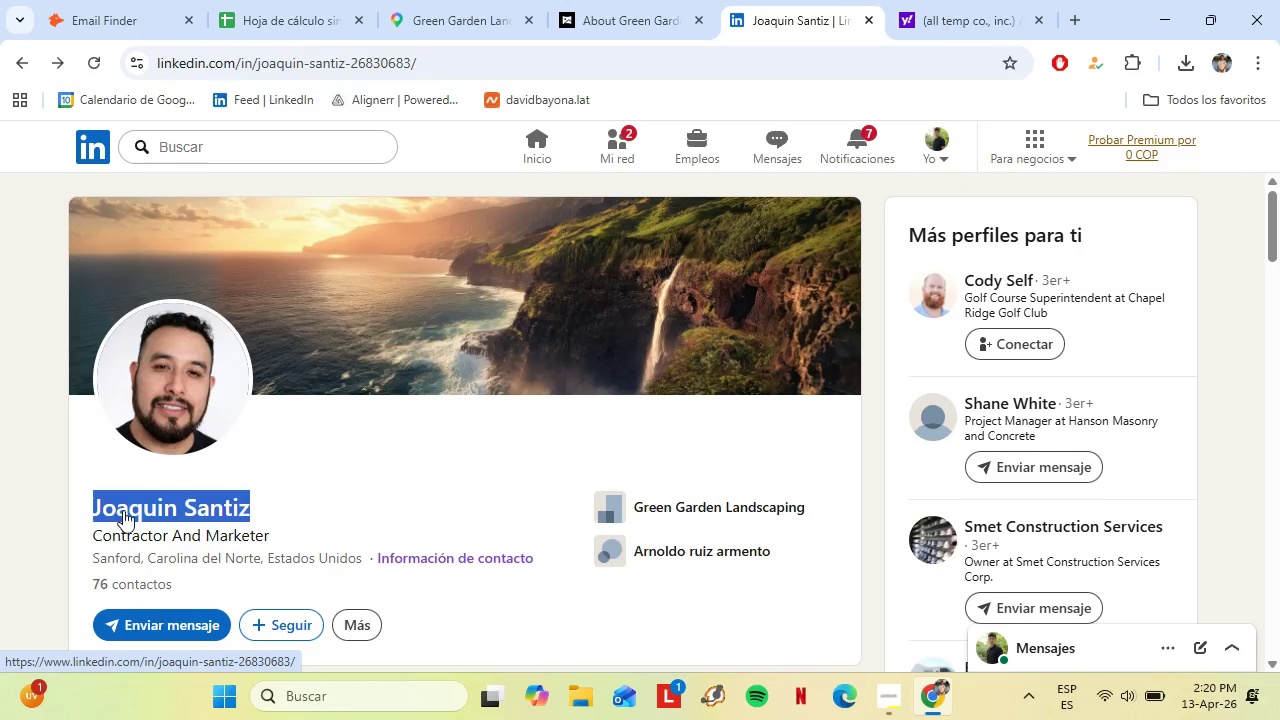 
right_click([123, 510])
 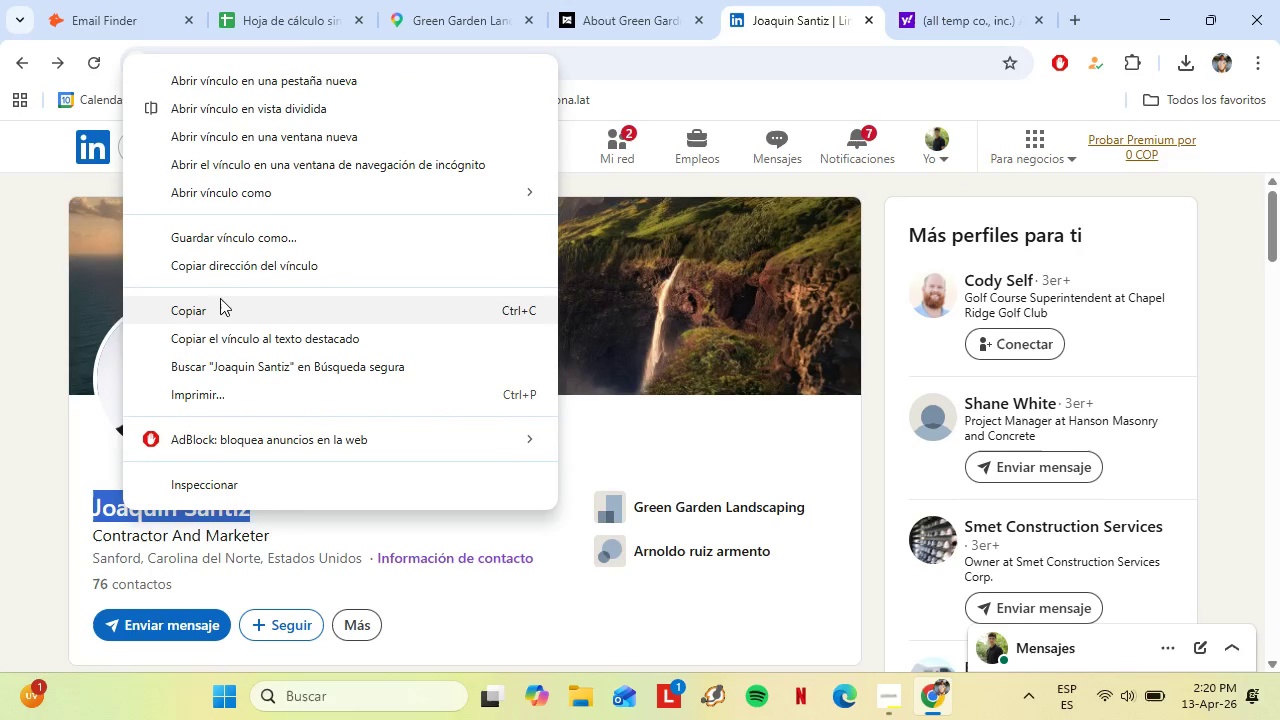 
left_click([218, 301])
 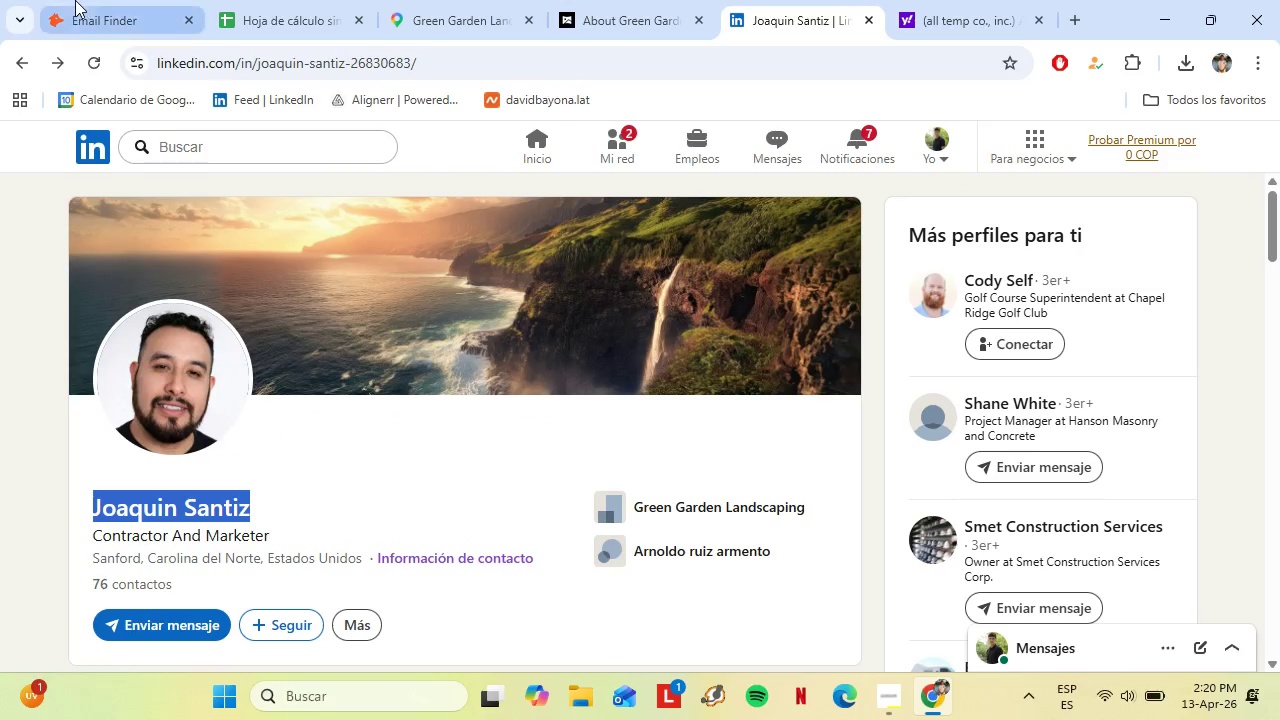 
left_click([75, 0])
 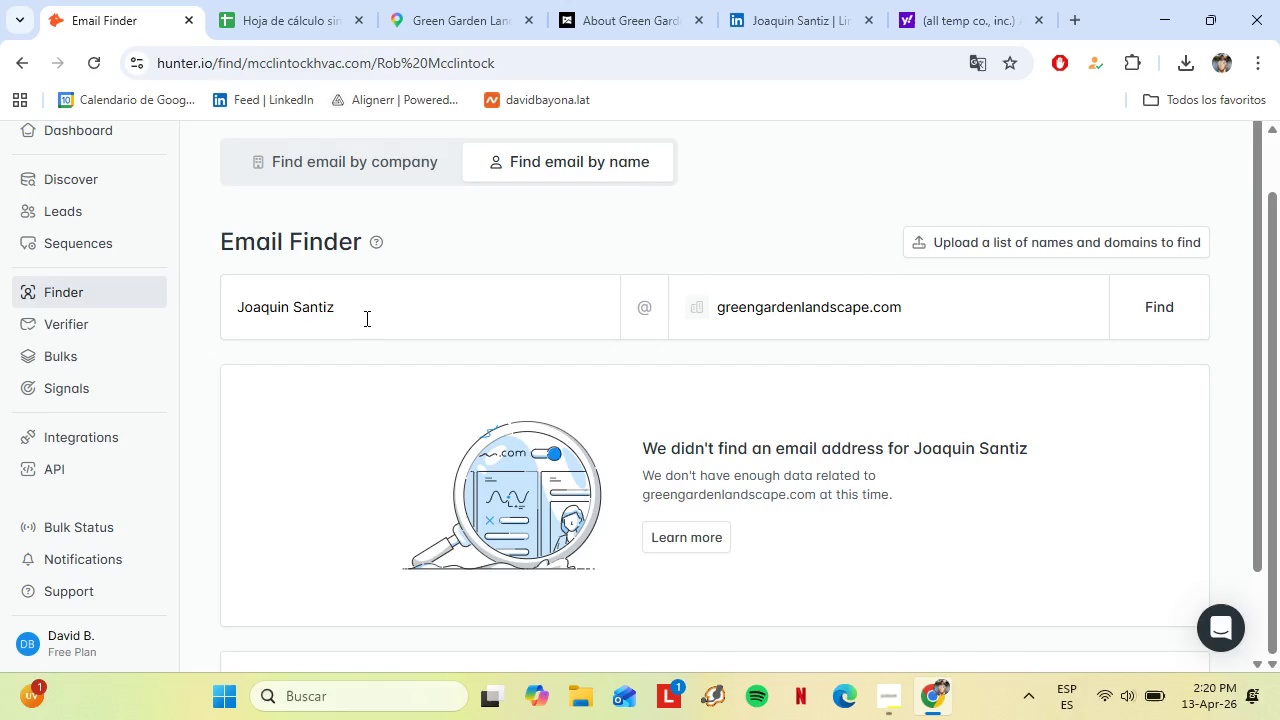 
left_click_drag(start_coordinate=[365, 318], to_coordinate=[197, 340])
 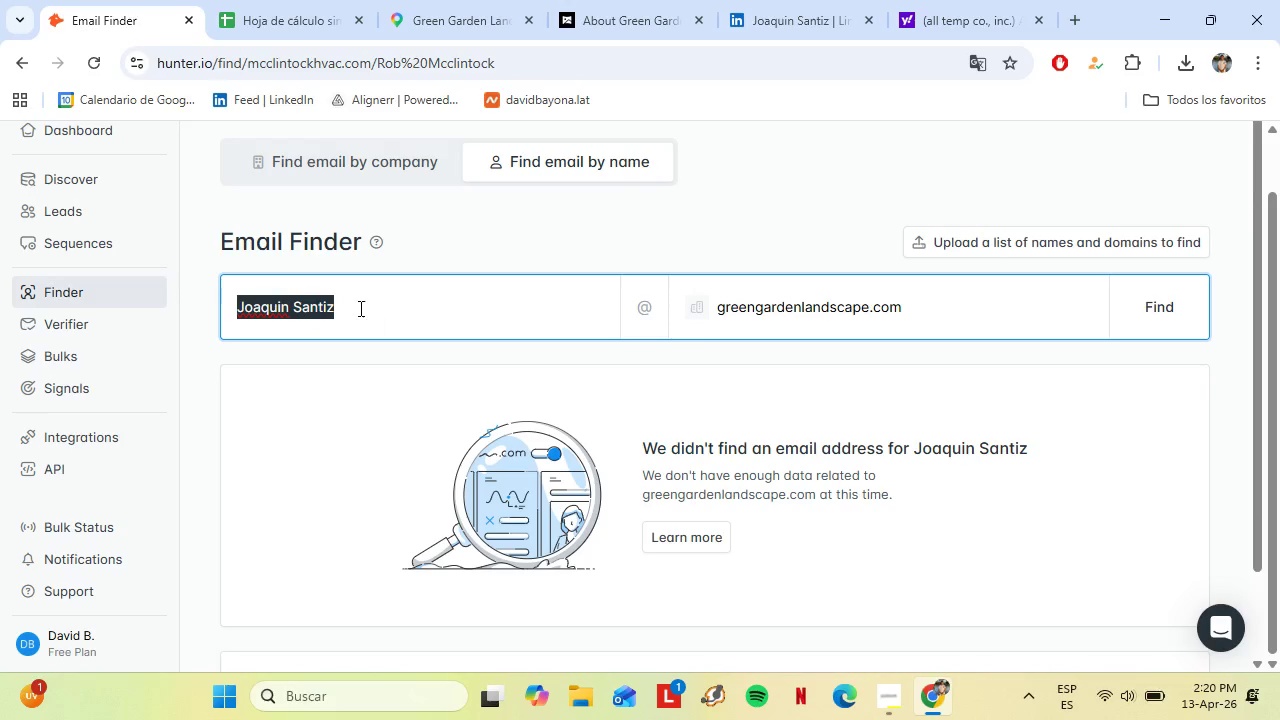 
right_click([358, 307])
 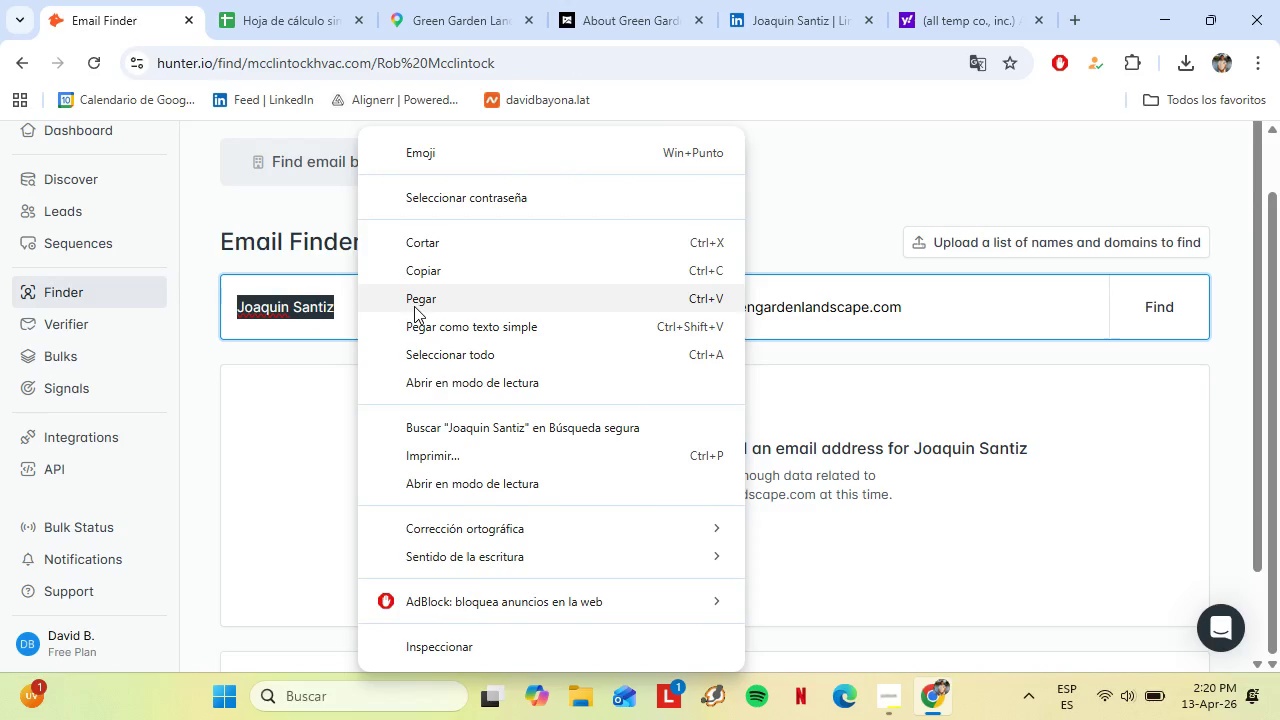 
left_click([414, 305])
 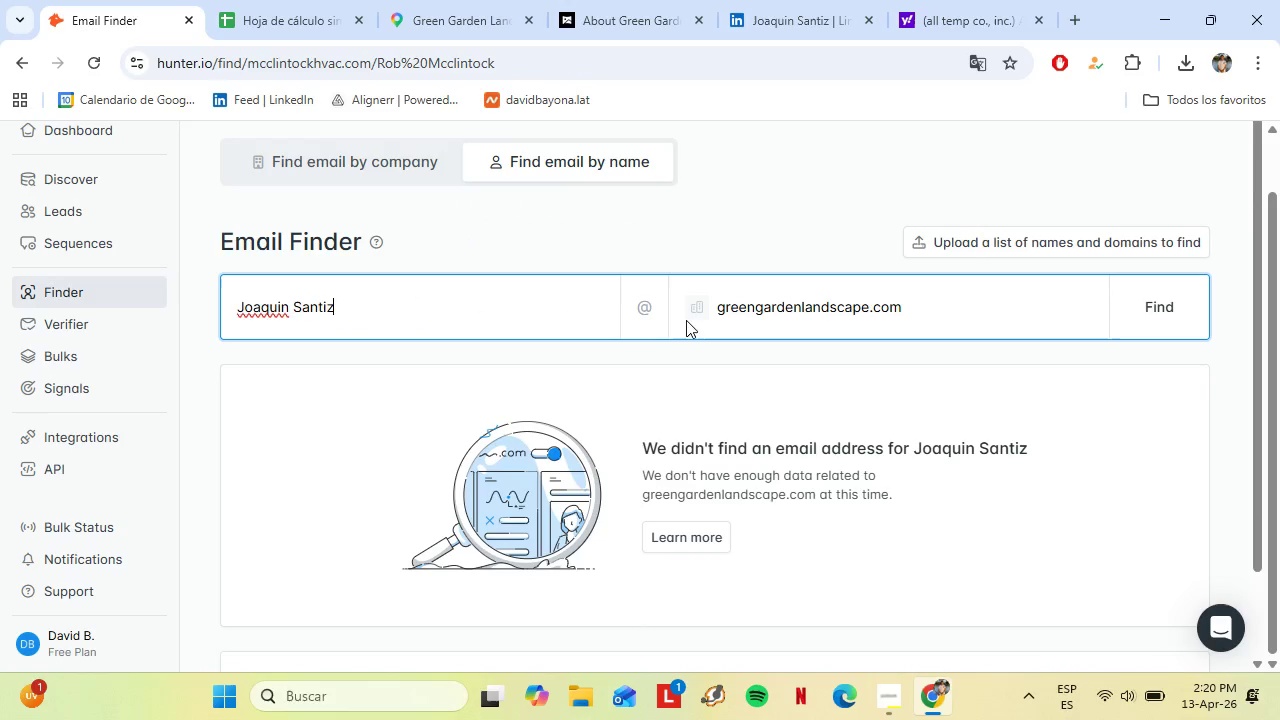 
left_click([644, 315])
 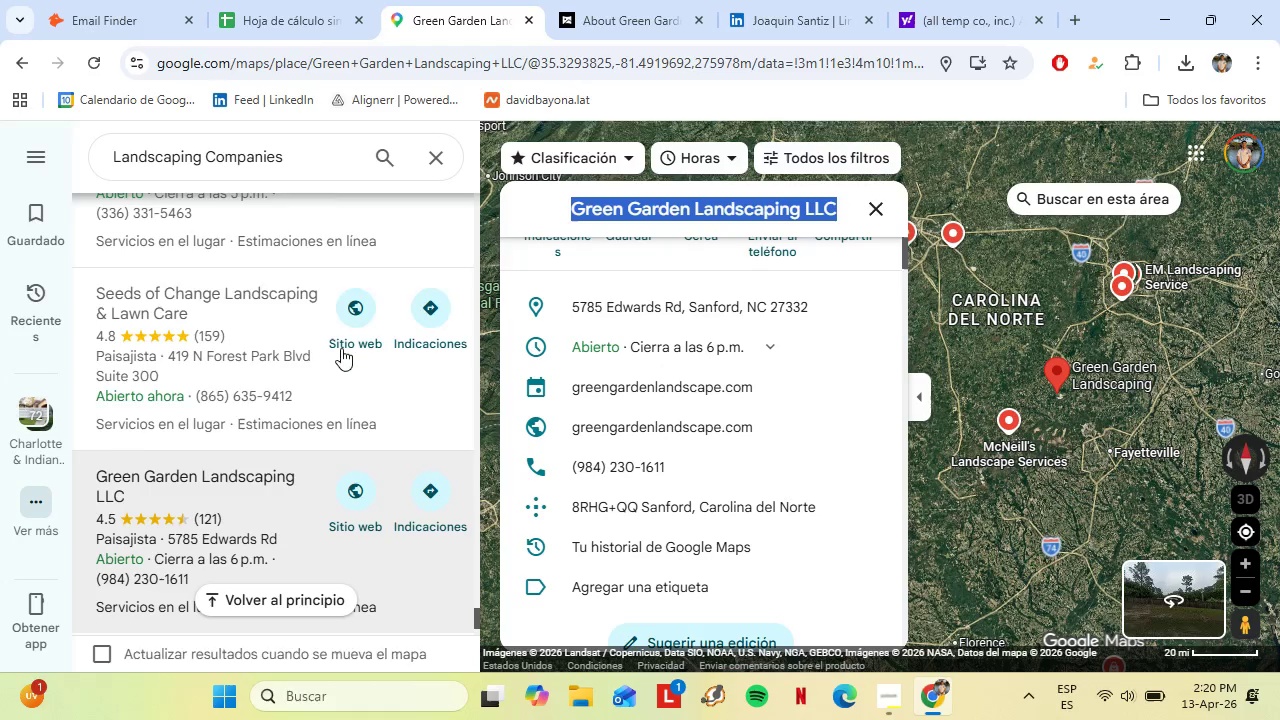 
scroll: coordinate [225, 401], scroll_direction: down, amount: 2.0
 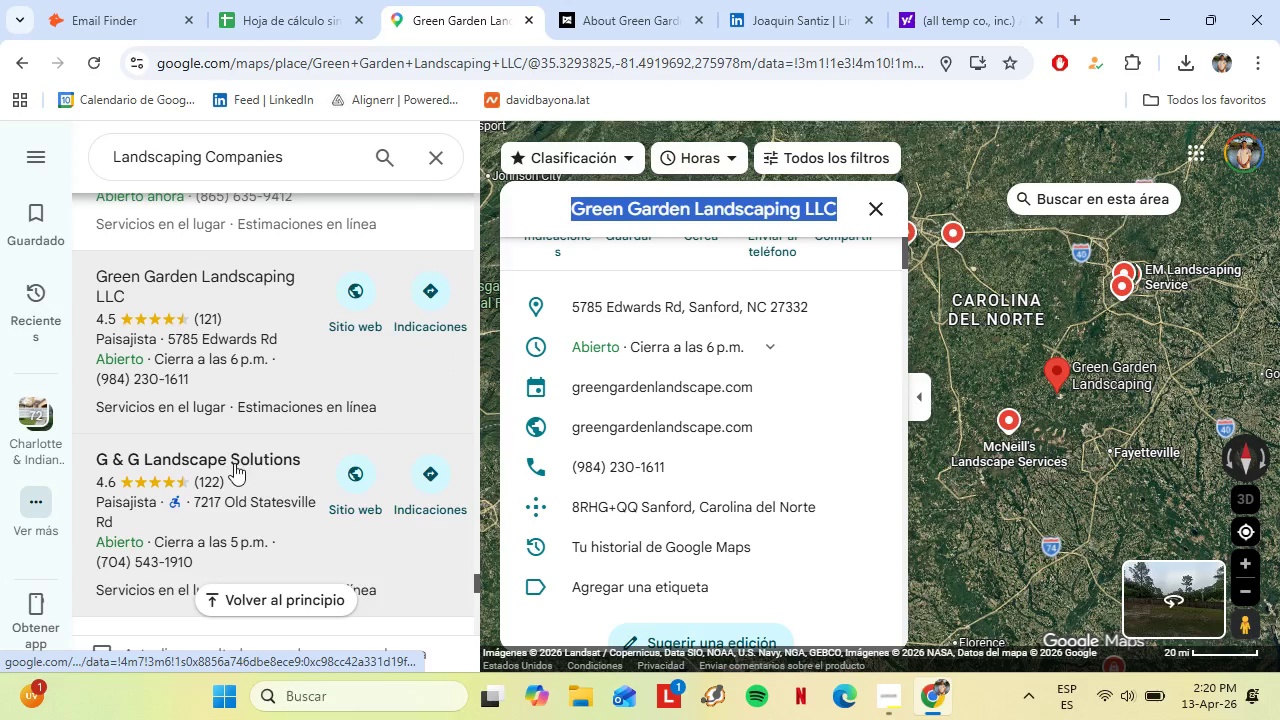 
left_click([234, 463])
 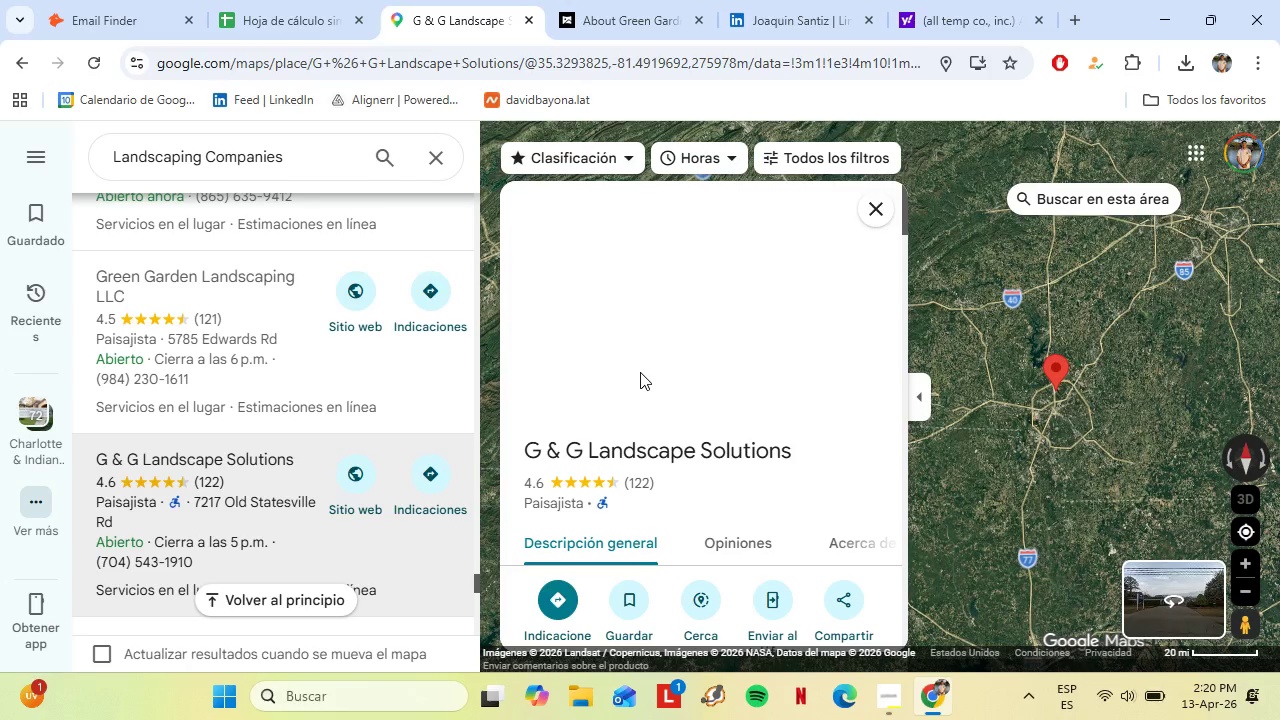 
double_click([629, 449])
 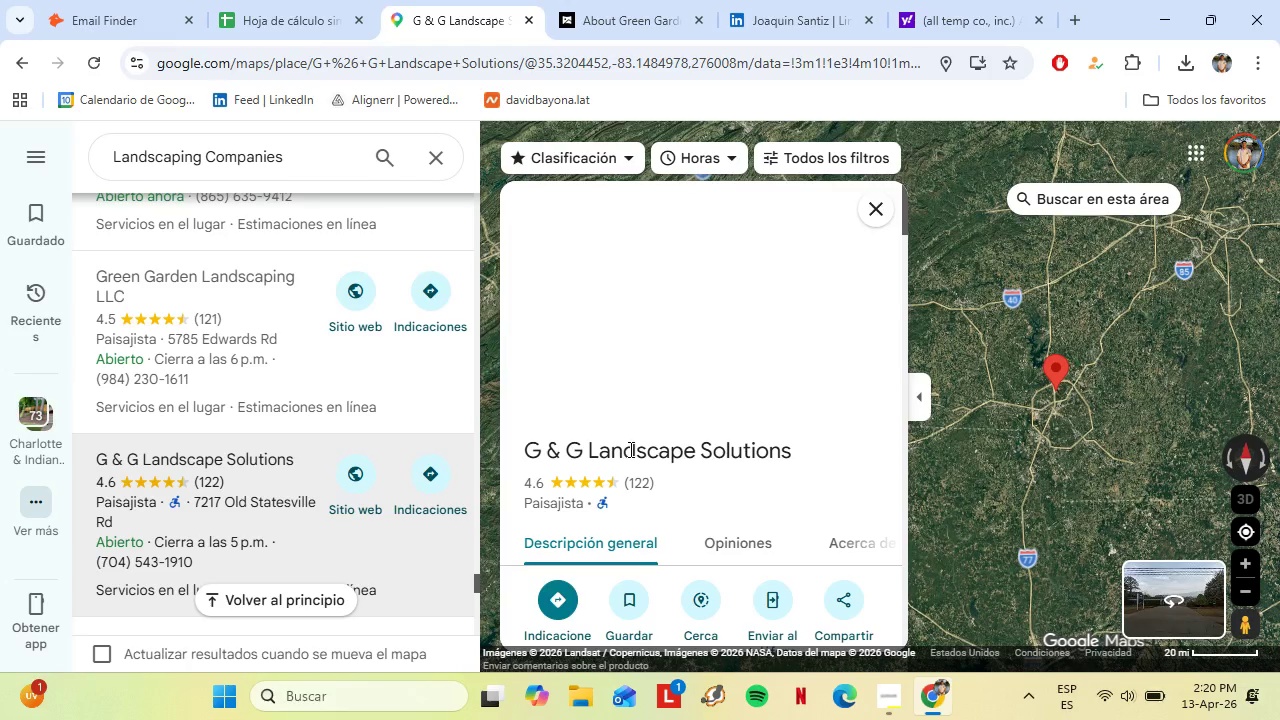 
triple_click([629, 449])
 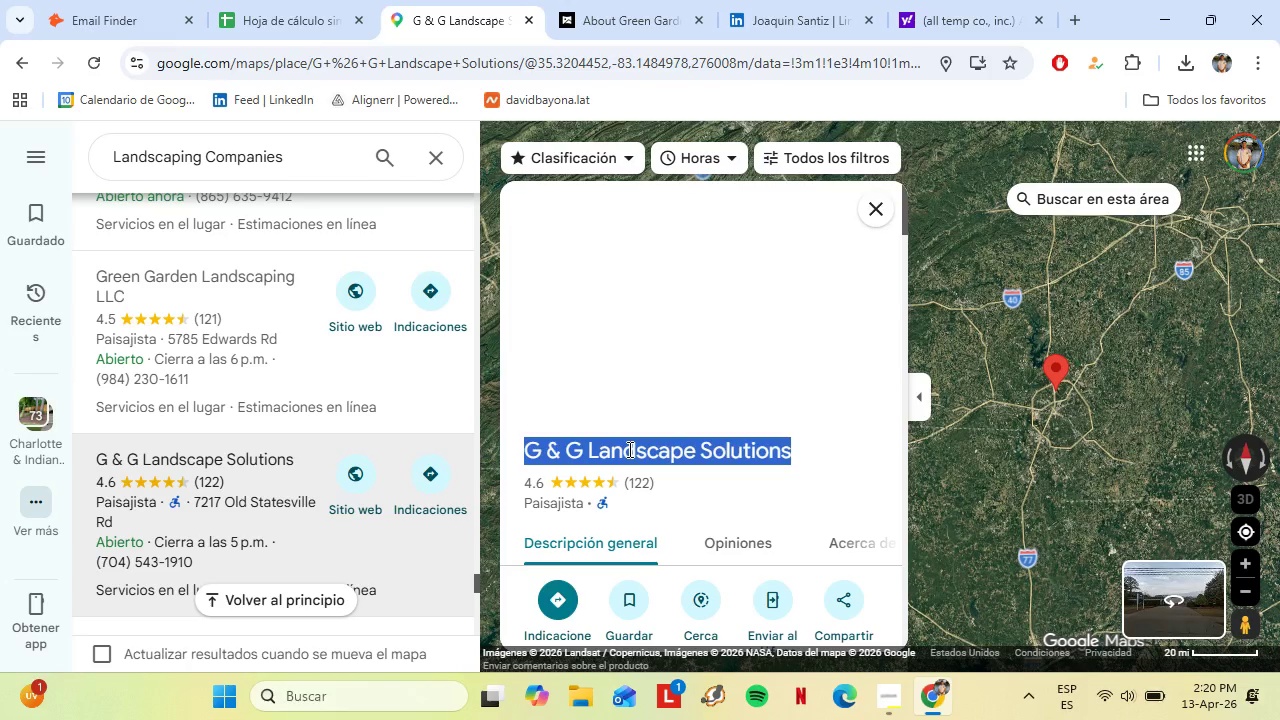 
triple_click([629, 449])
 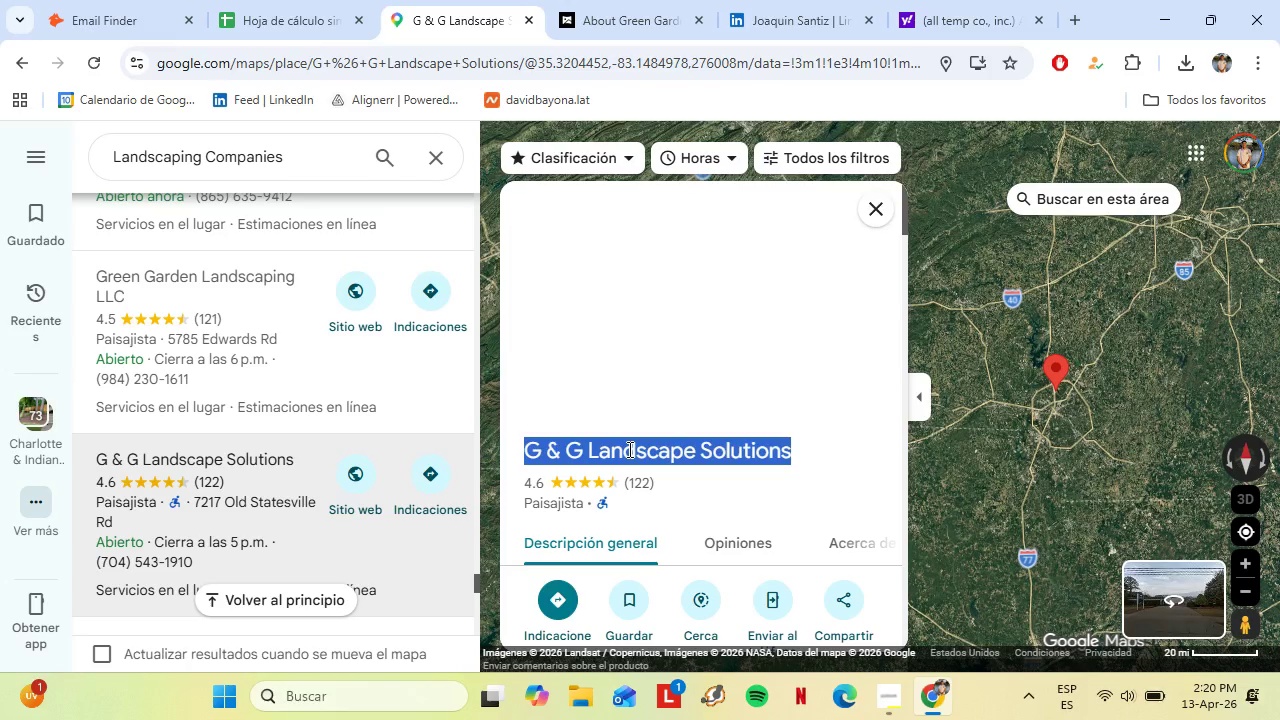 
key(Control+C)
 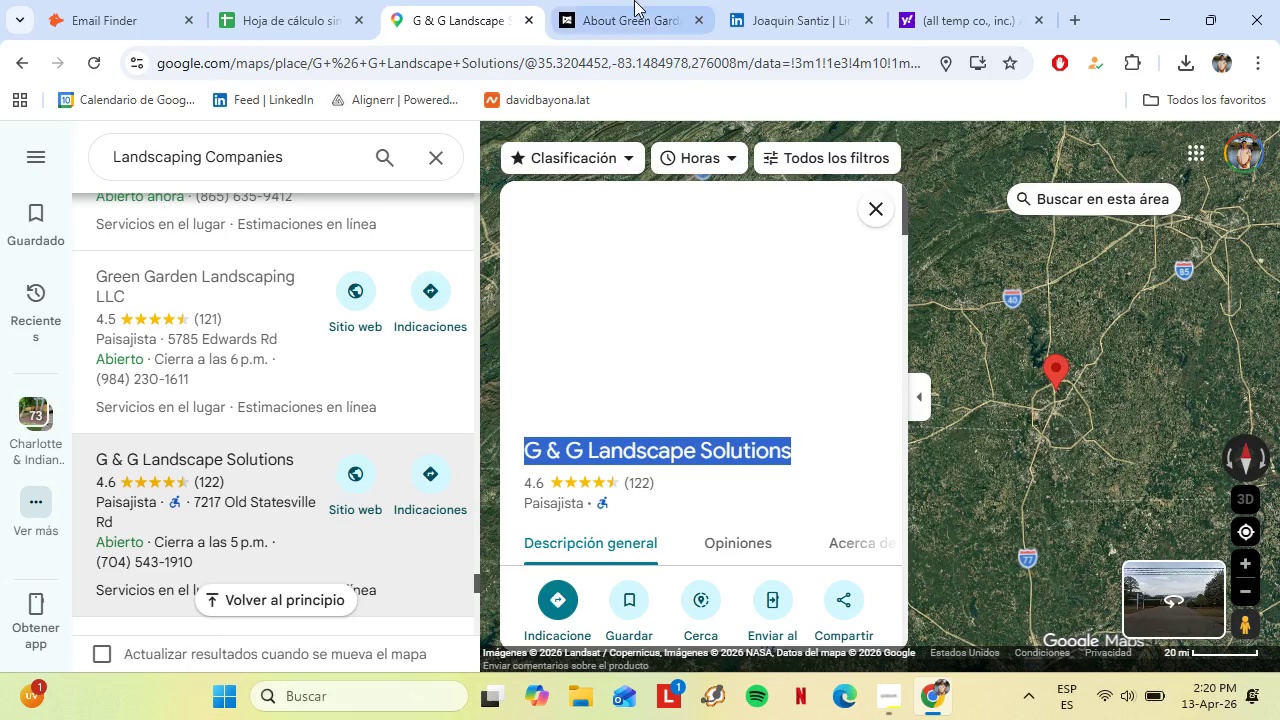 
left_click([625, 0])
 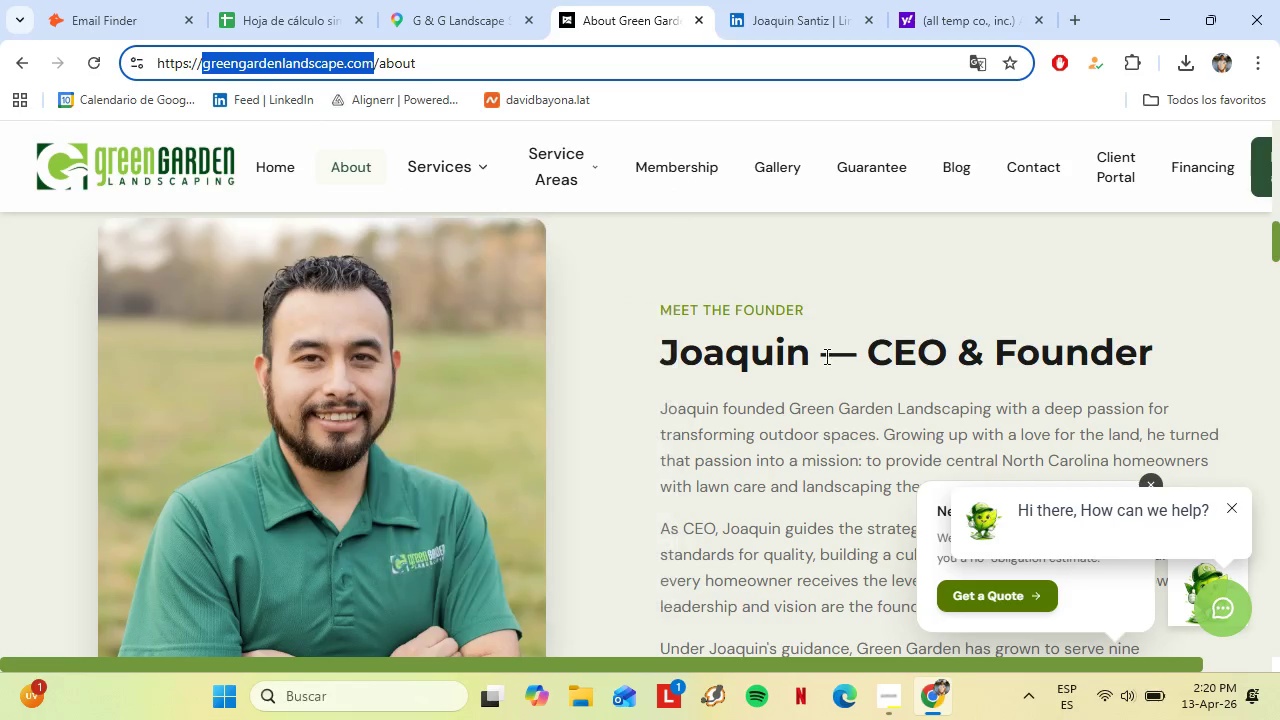 
scroll: coordinate [774, 350], scroll_direction: down, amount: 1.0
 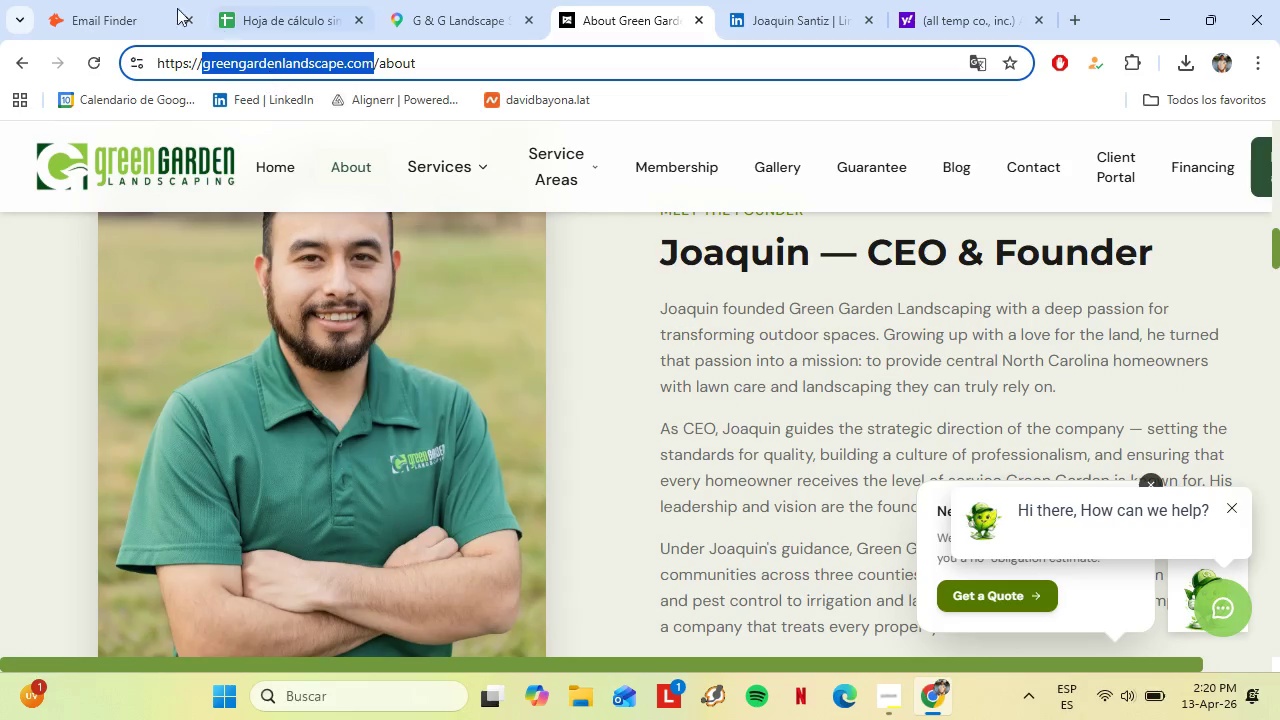 
left_click([143, 0])
 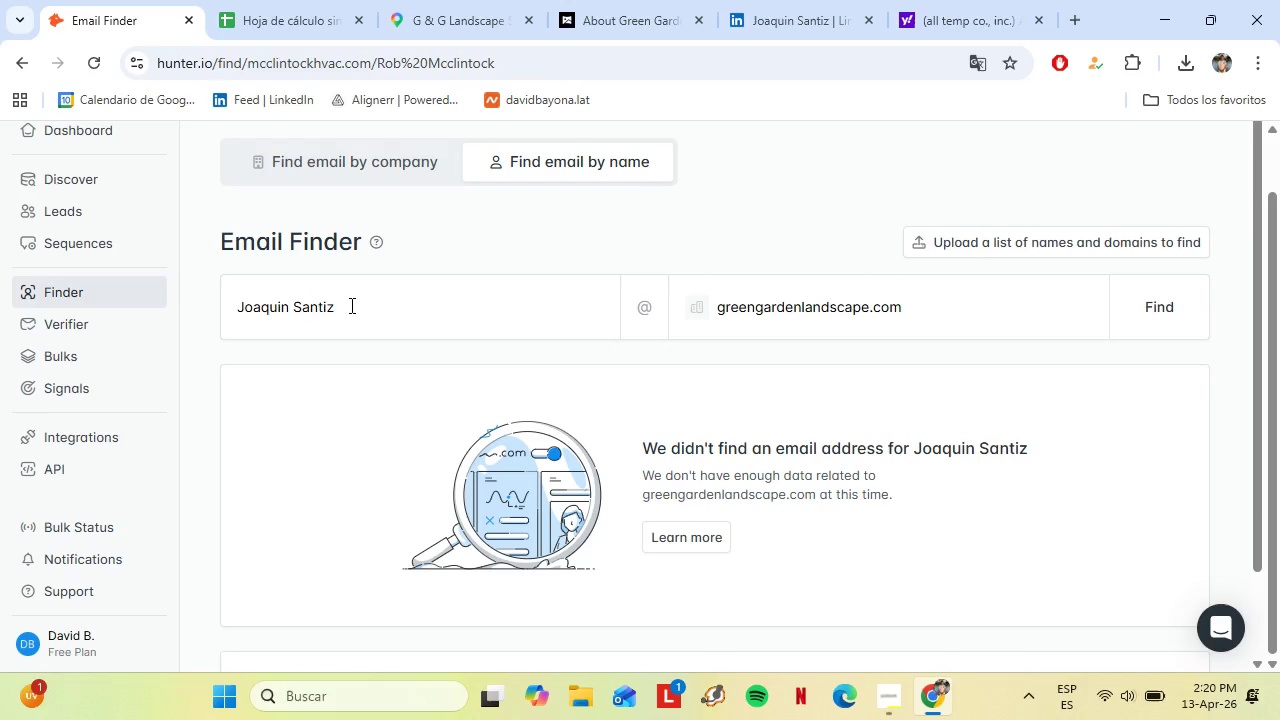 
left_click_drag(start_coordinate=[350, 305], to_coordinate=[287, 306])
 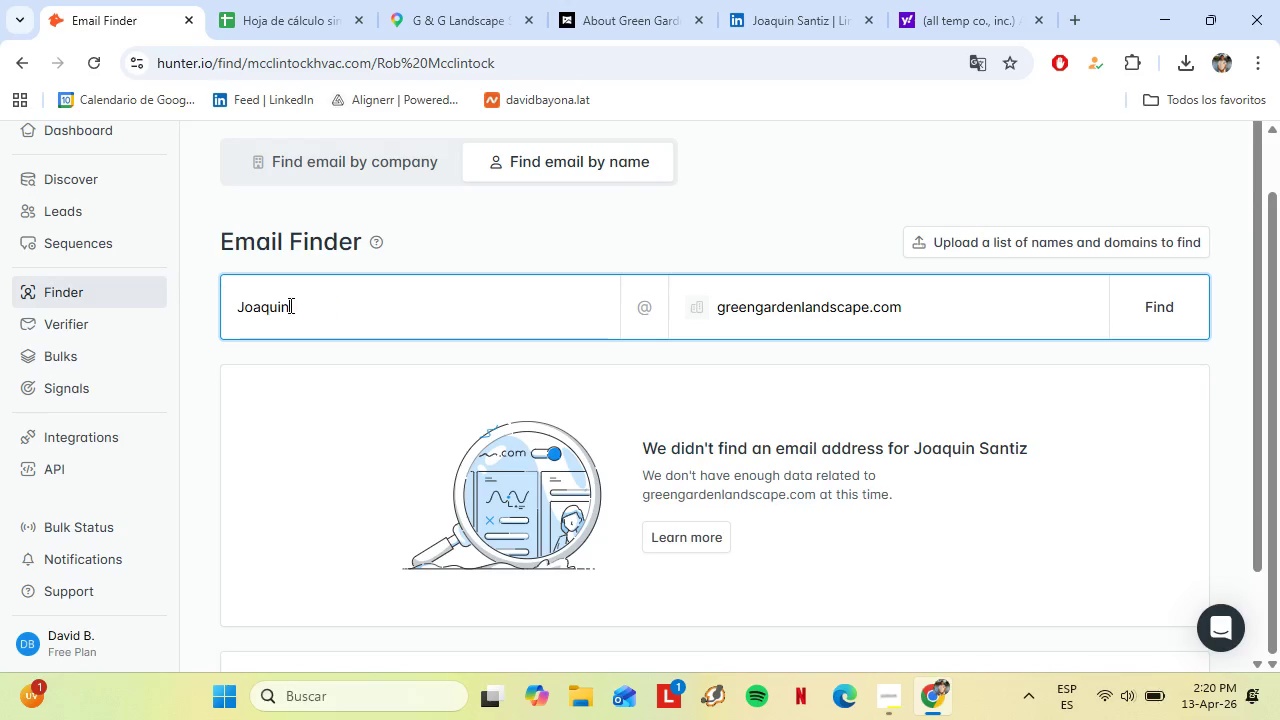 
key(Backspace)
 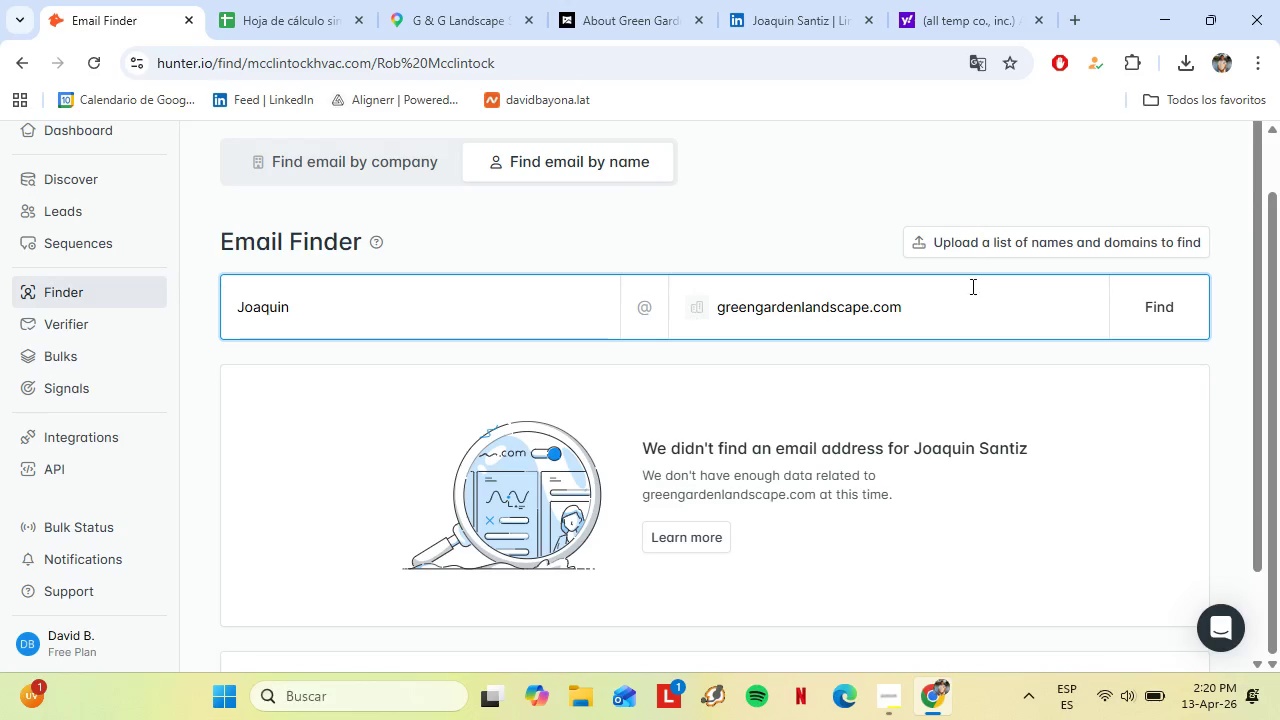 
key(Enter)
 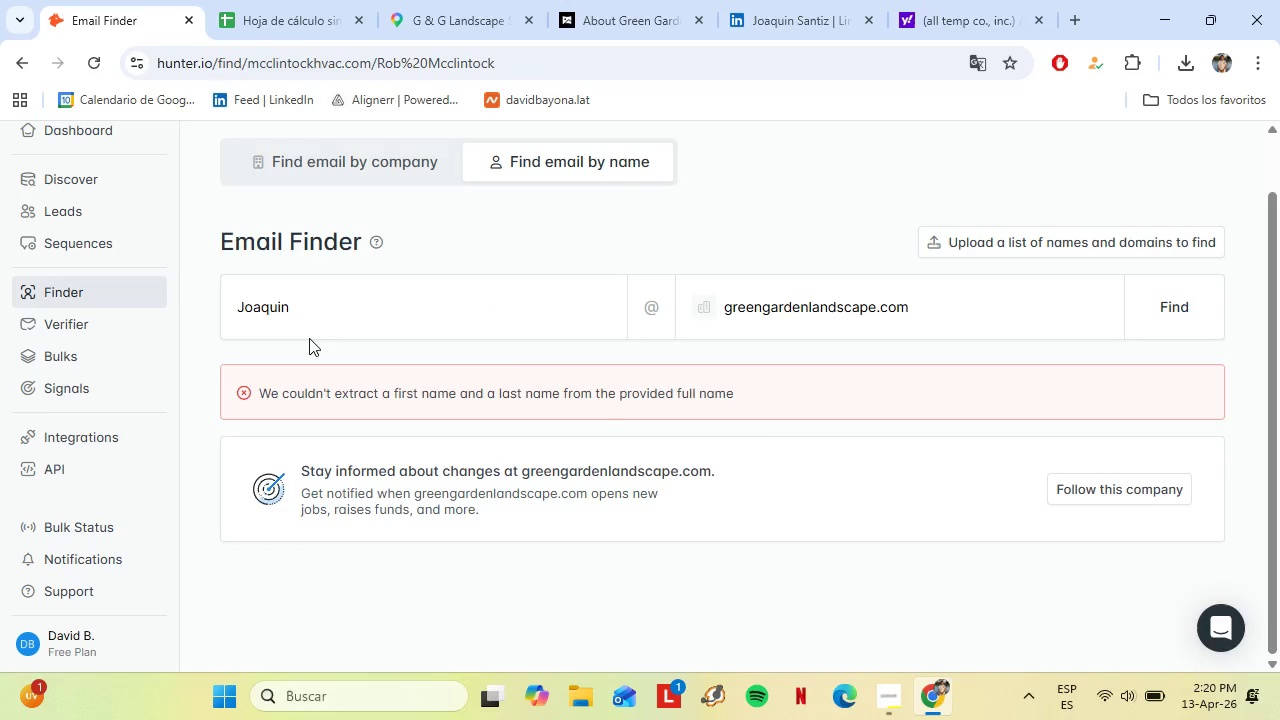 
left_click([433, 0])
 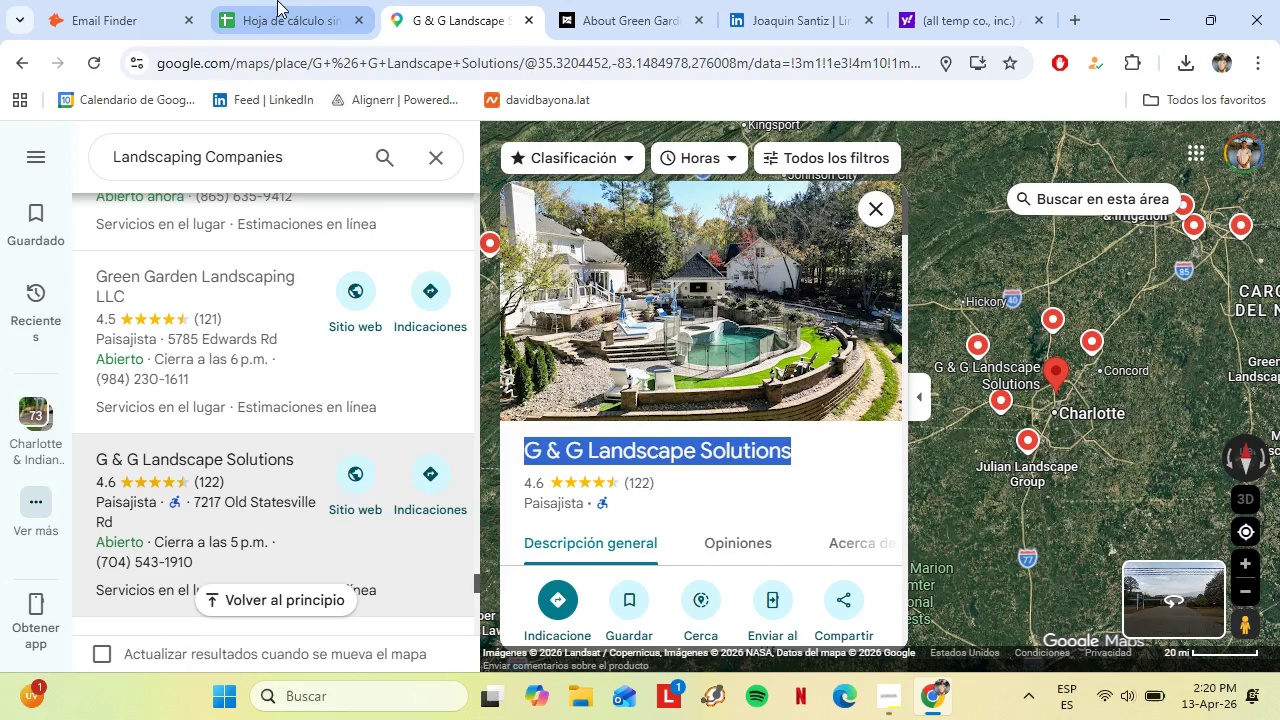 
left_click([277, 0])
 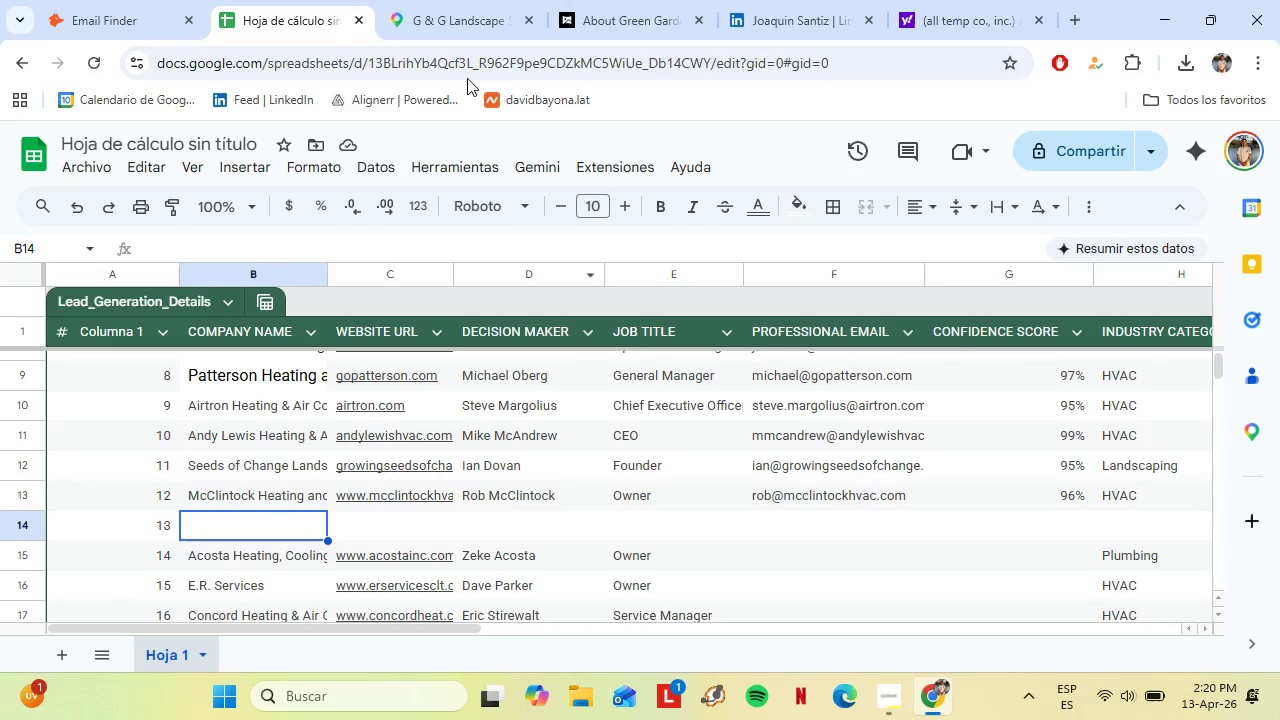 
left_click([458, 0])
 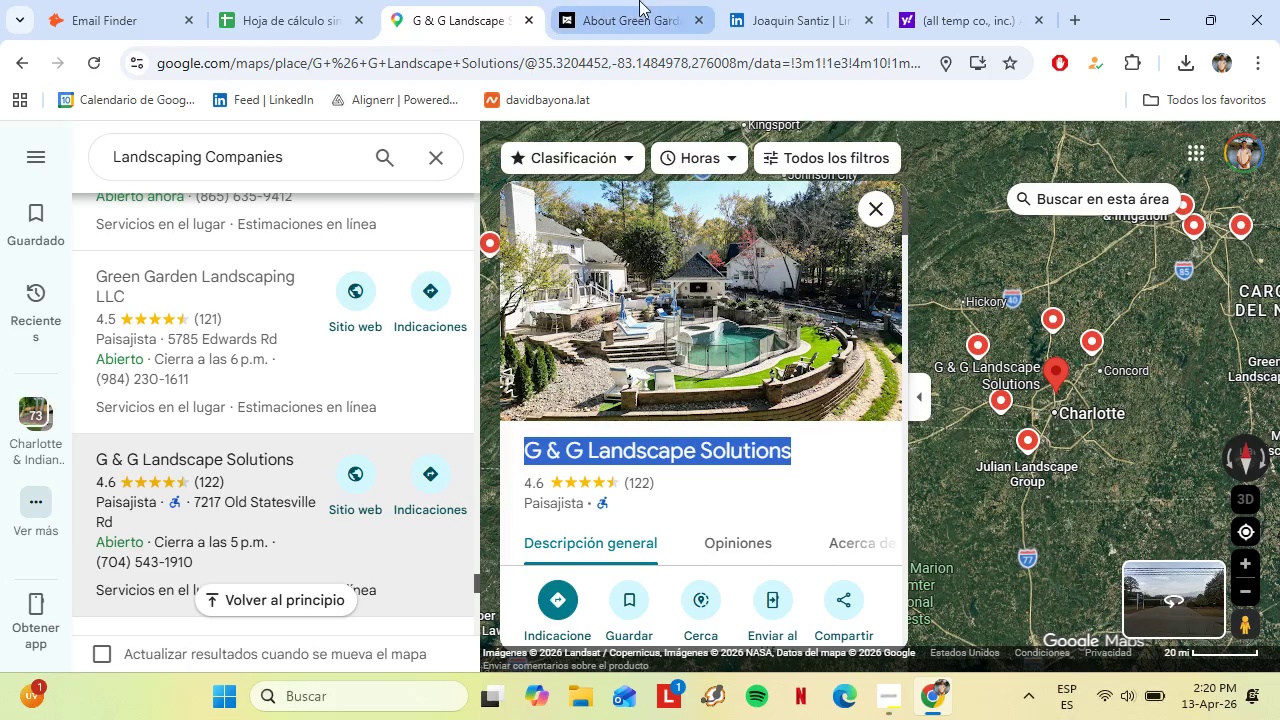 
left_click([639, 0])
 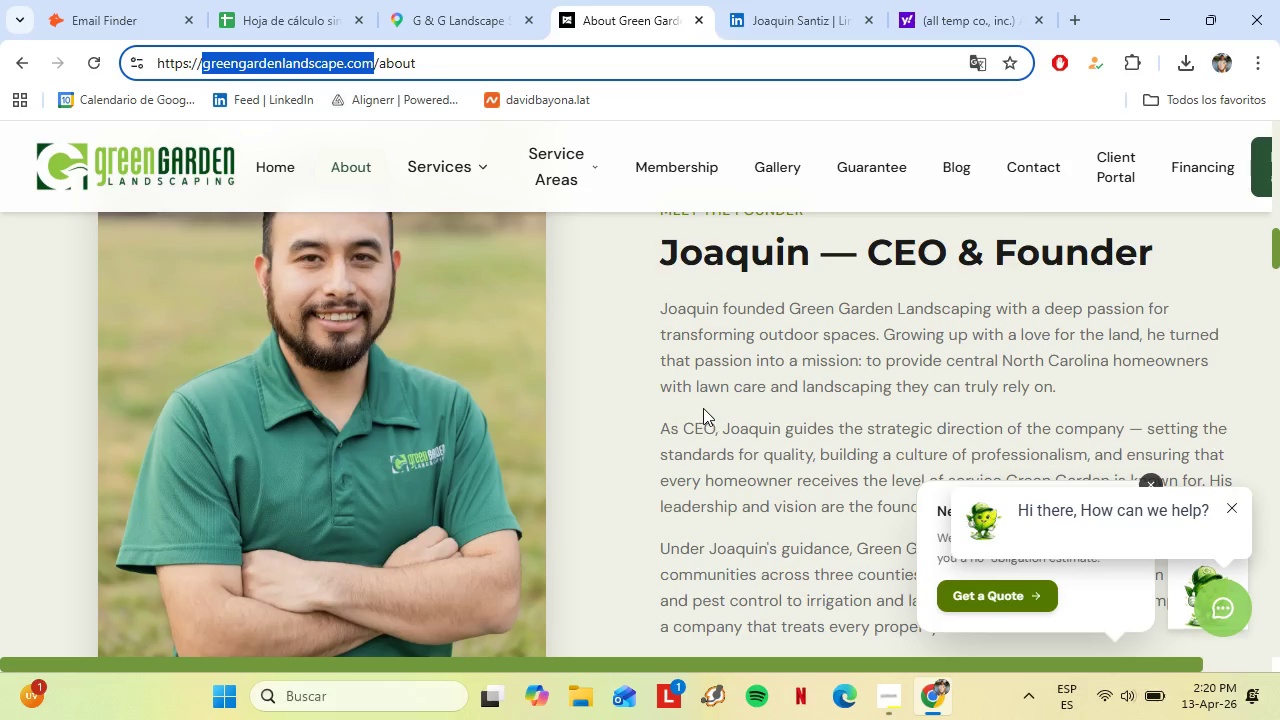 
scroll: coordinate [705, 400], scroll_direction: down, amount: 2.0
 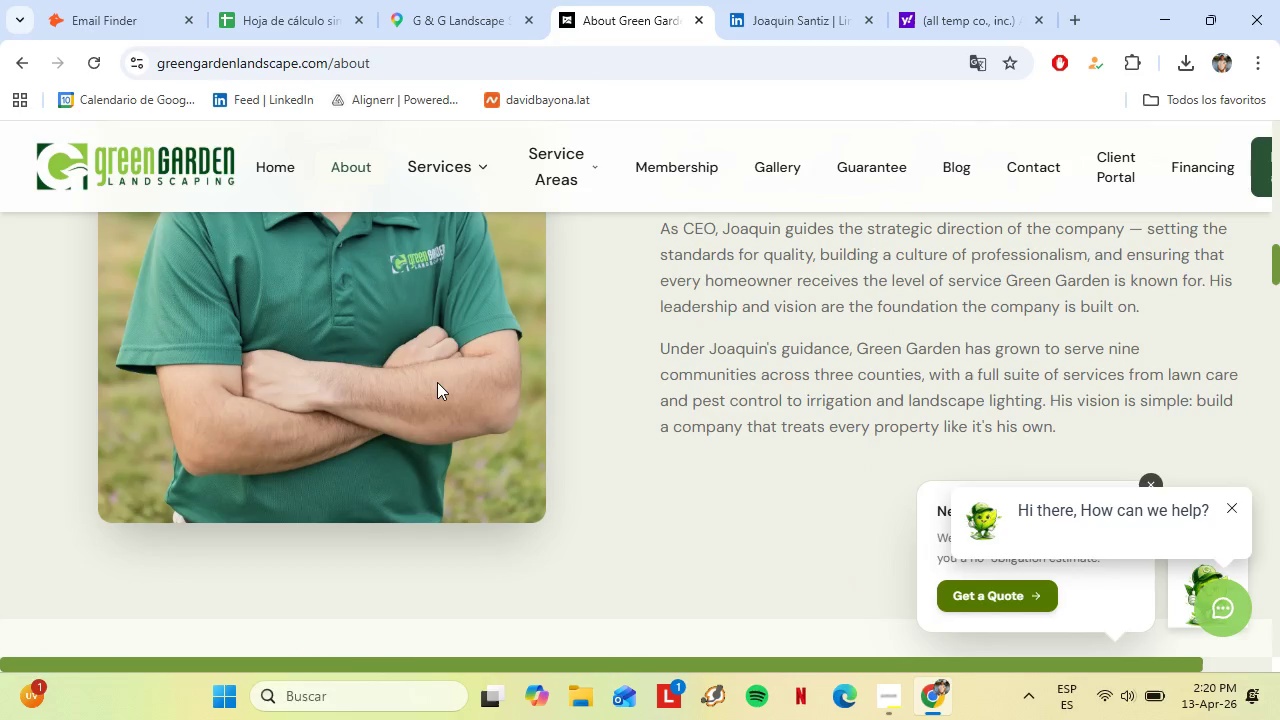 
left_click([437, 382])
 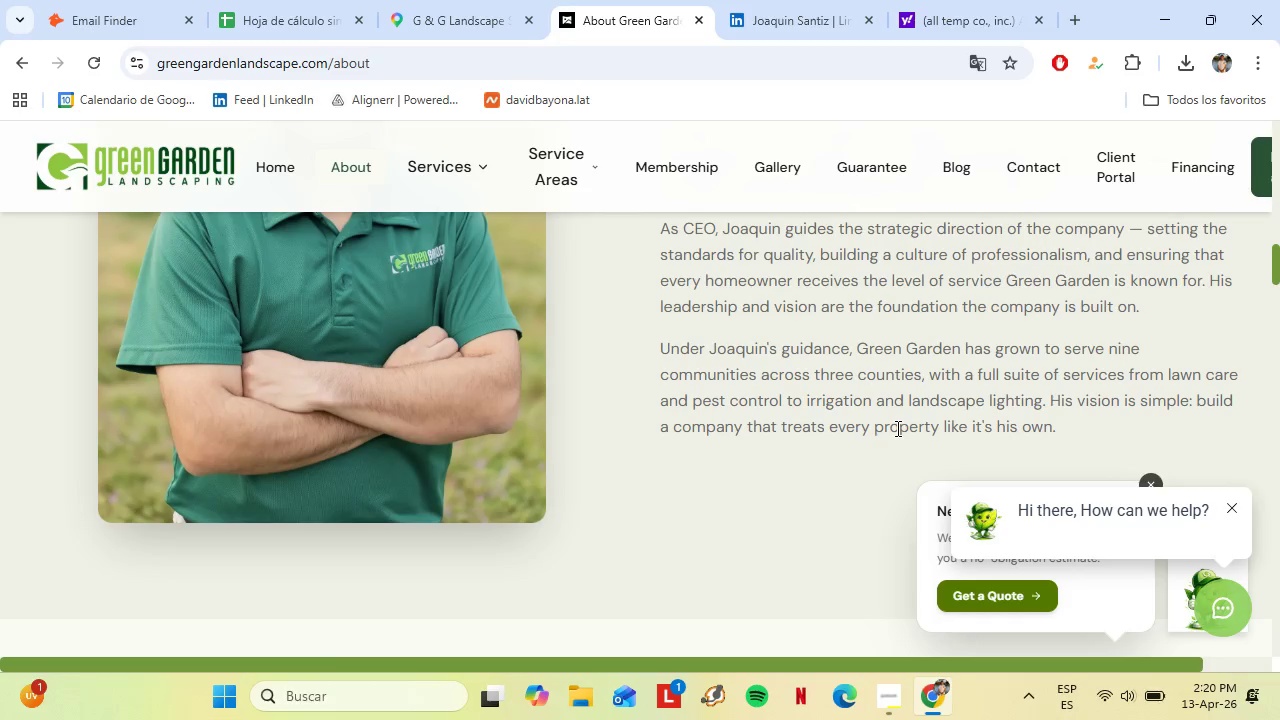 
scroll: coordinate [970, 416], scroll_direction: down, amount: 2.0
 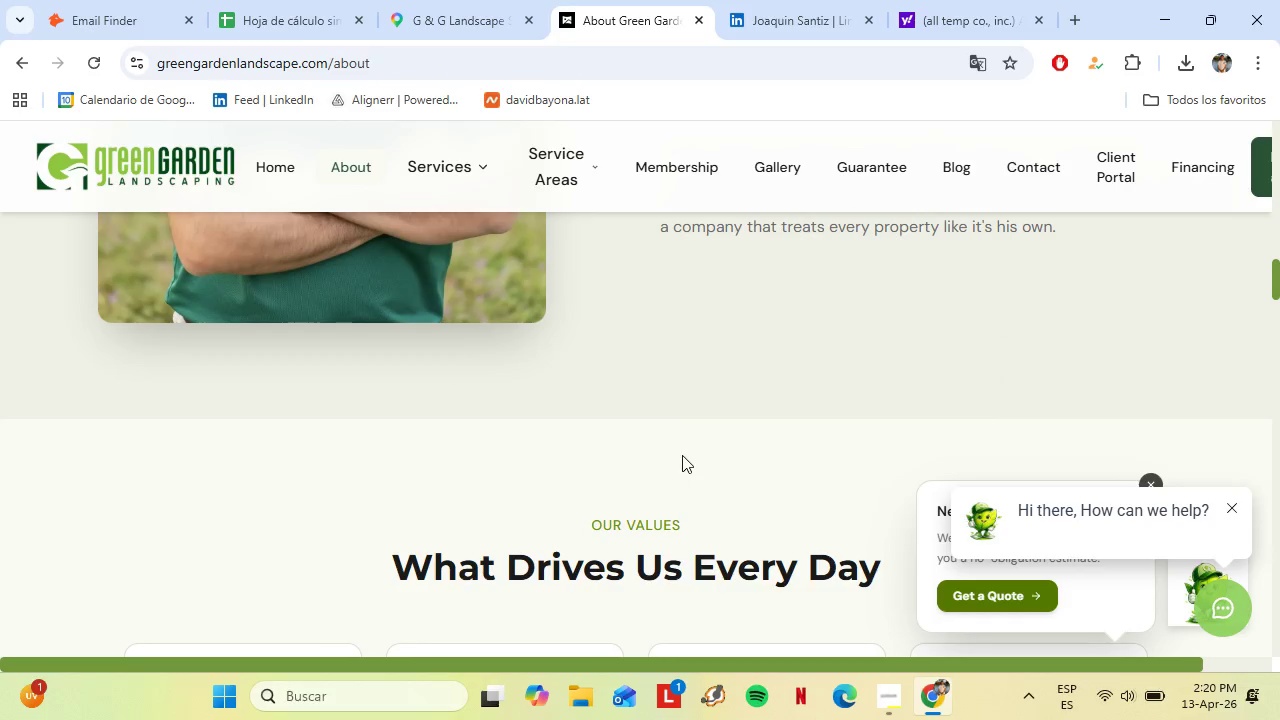 
scroll: coordinate [684, 450], scroll_direction: up, amount: 4.0
 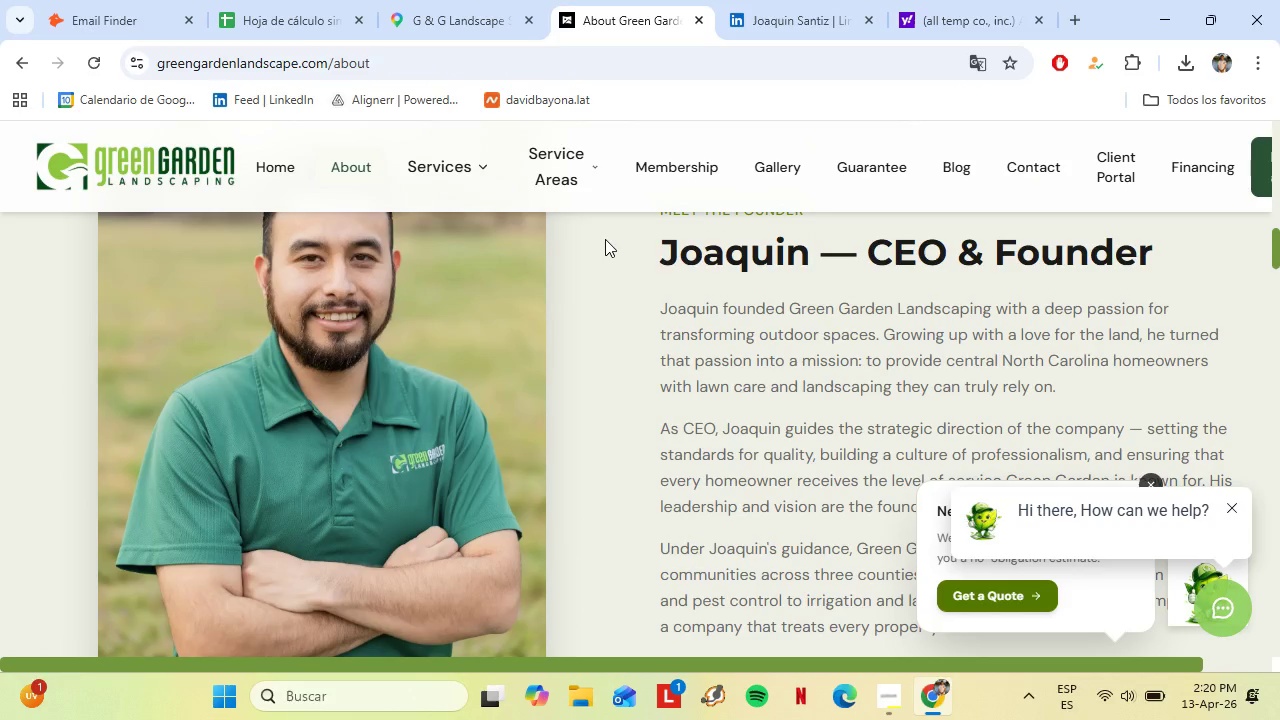 
left_click([489, 0])
 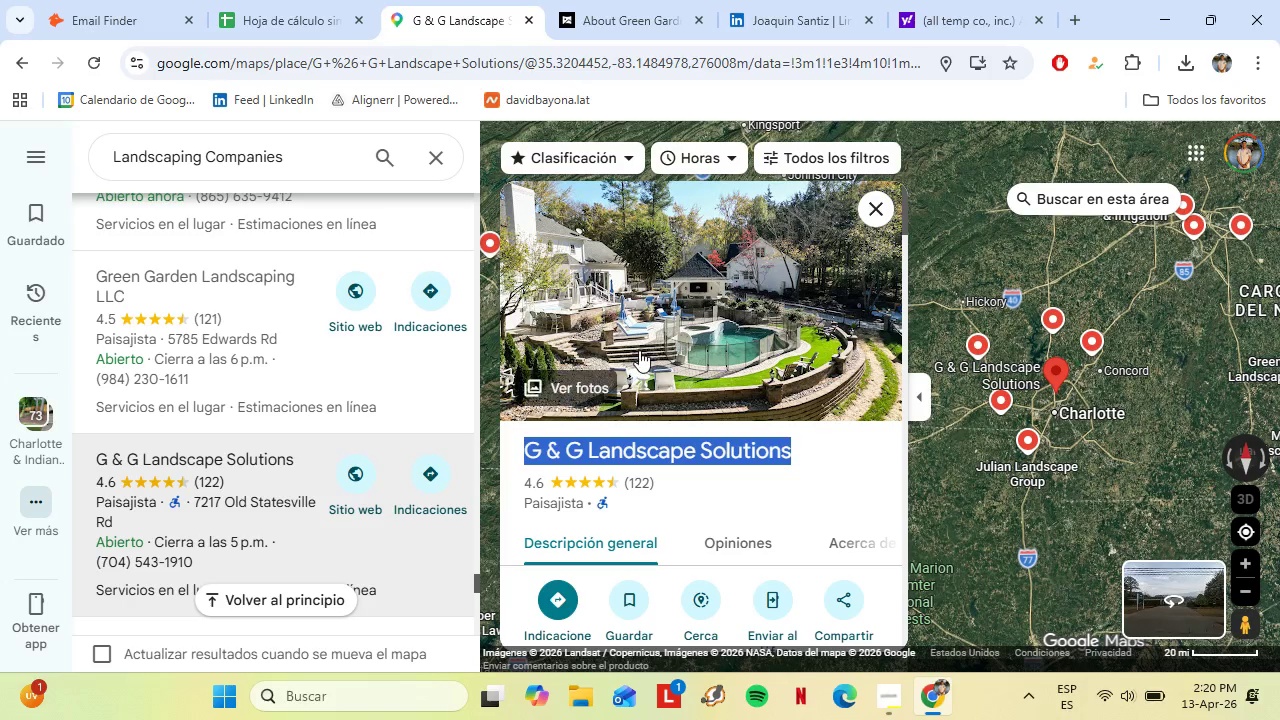 
scroll: coordinate [639, 351], scroll_direction: down, amount: 1.0
 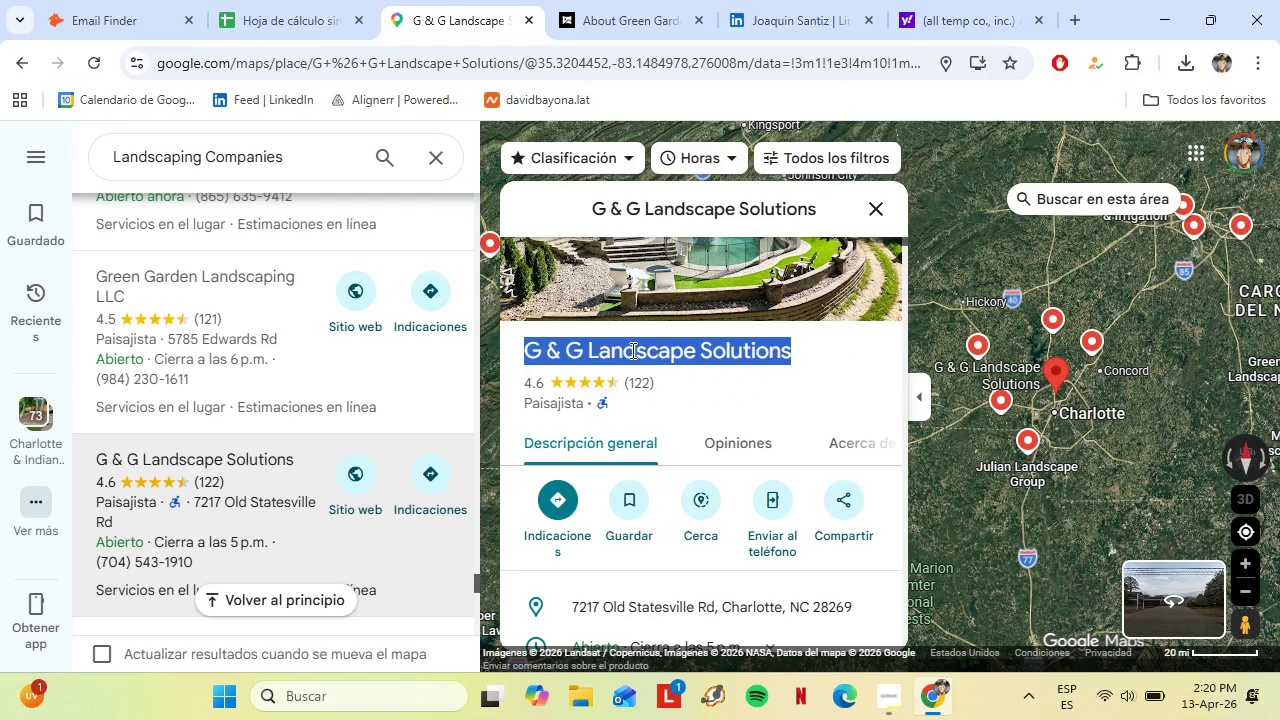 
key(Control+C)
 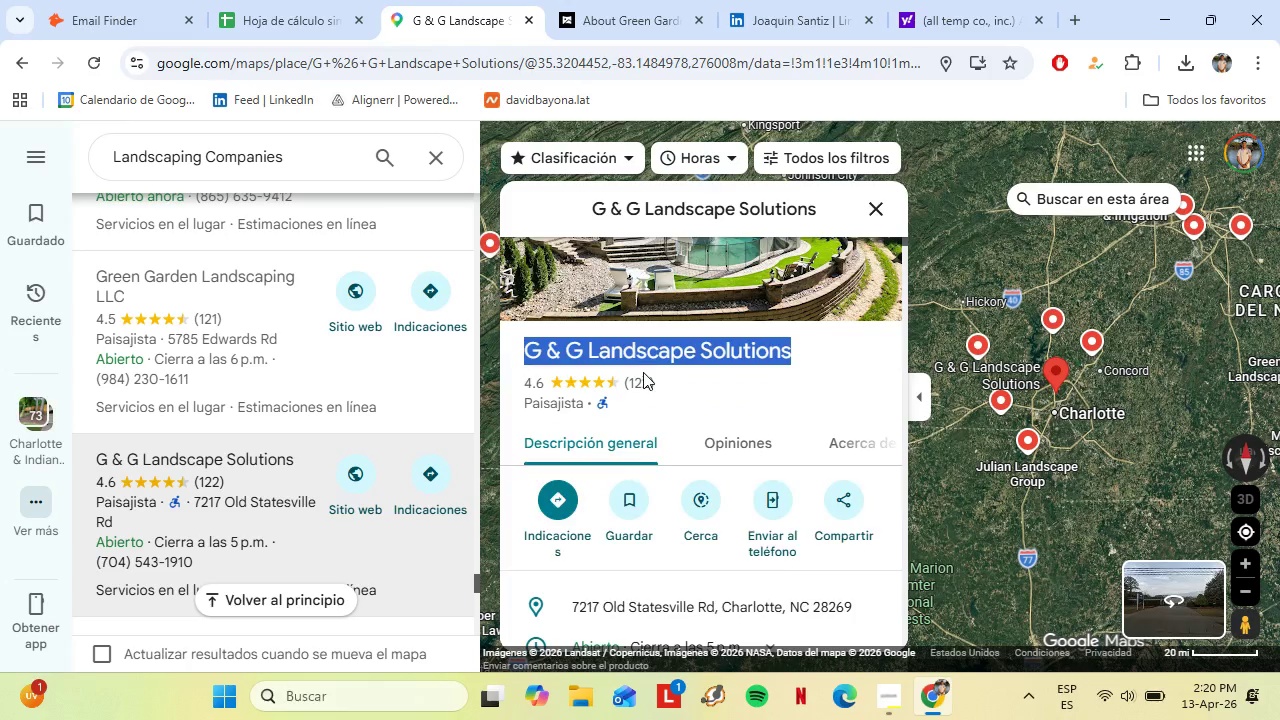 
scroll: coordinate [643, 377], scroll_direction: down, amount: 3.0
 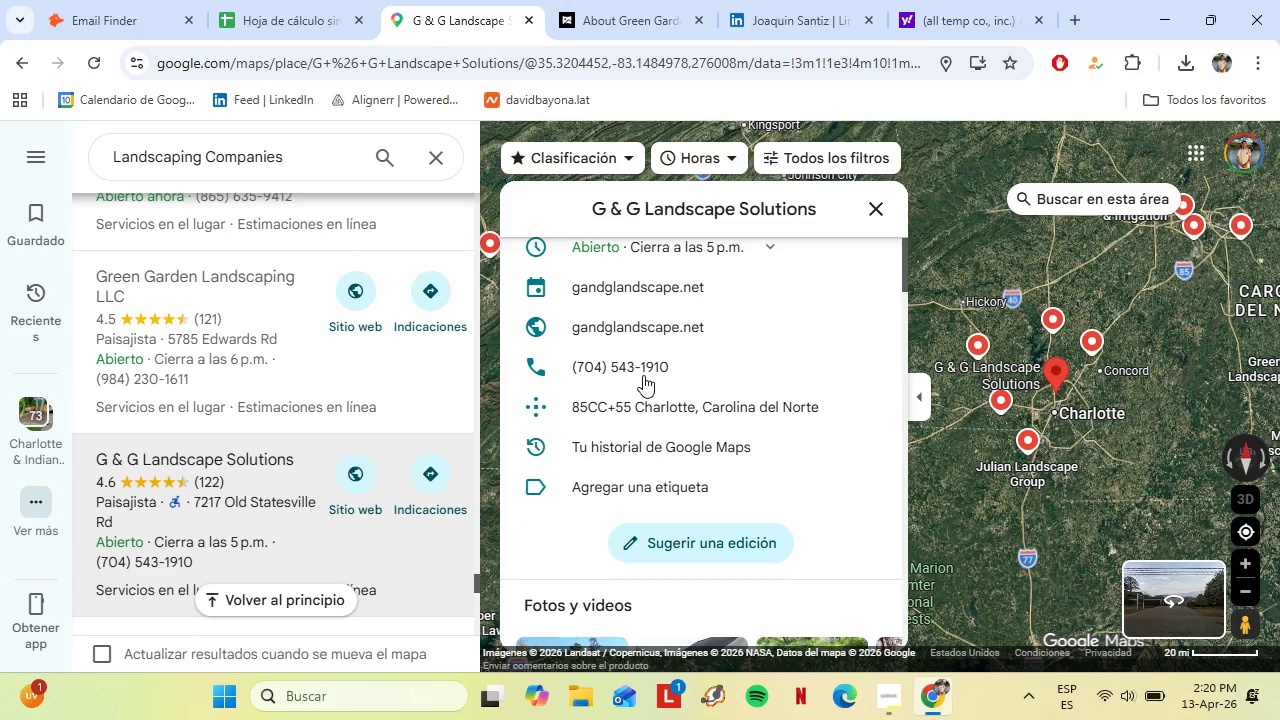 
left_click([627, 331])
 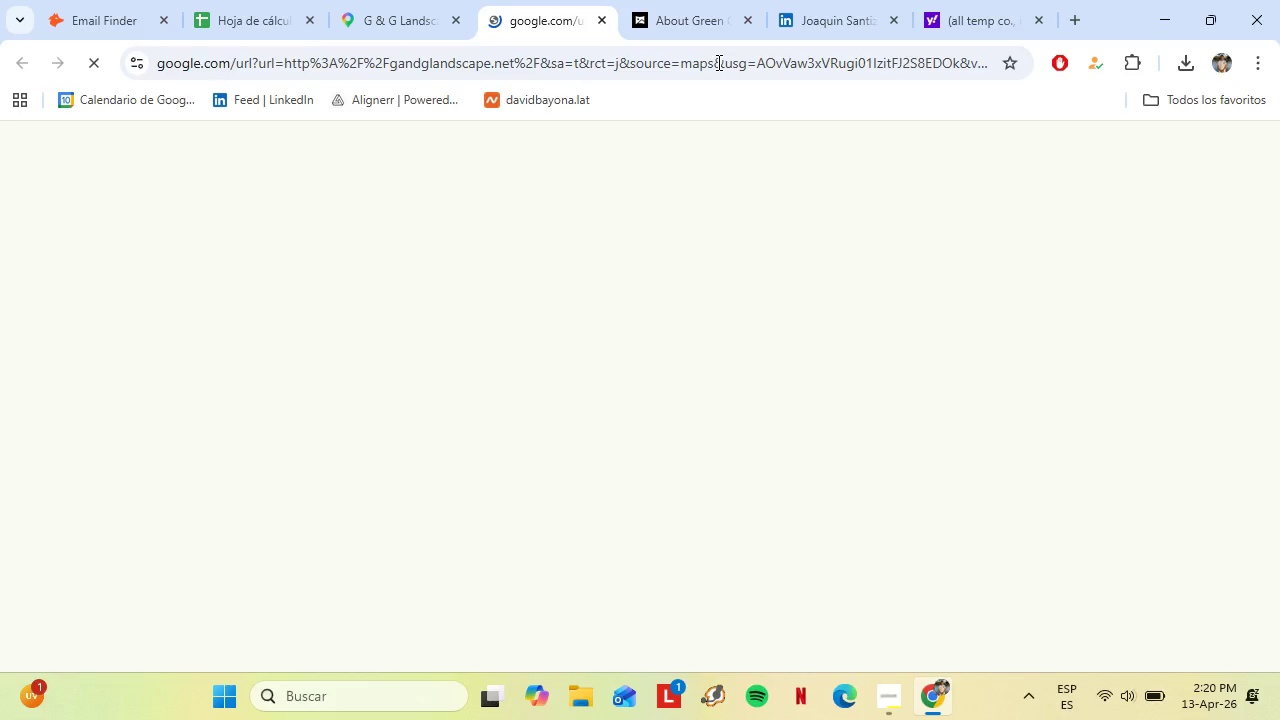 
double_click([827, 0])
 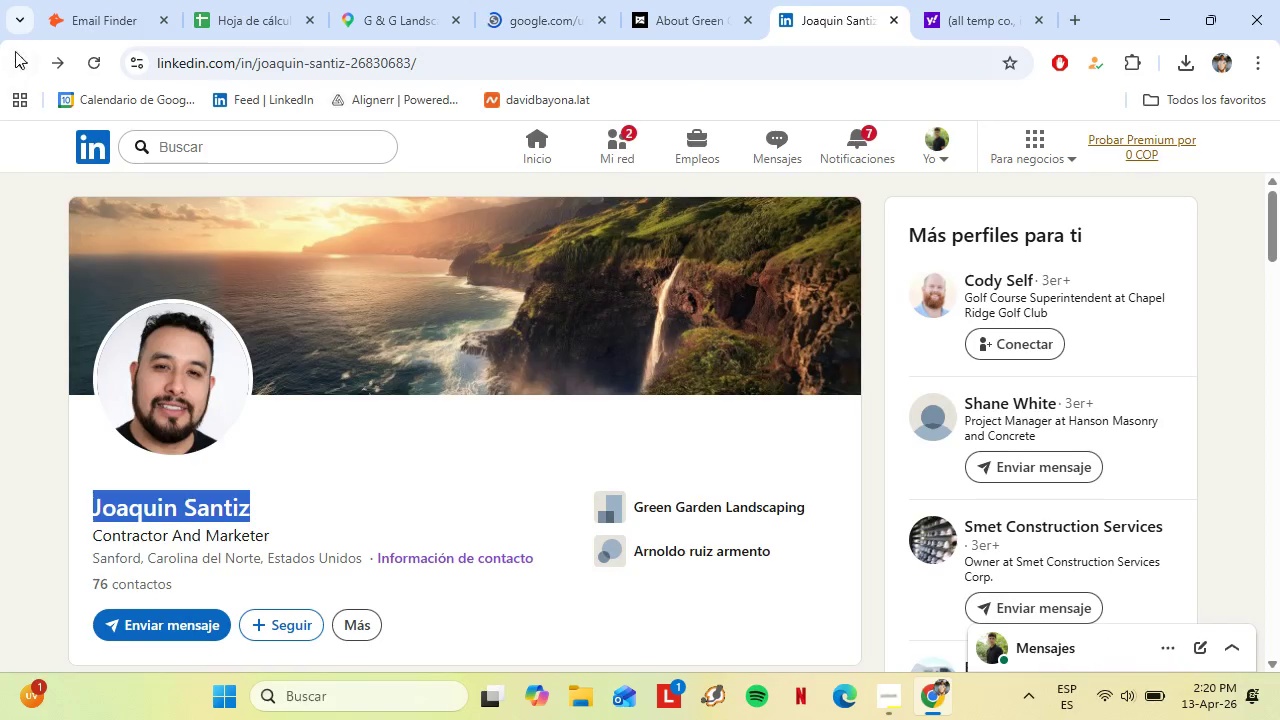 
left_click([11, 48])
 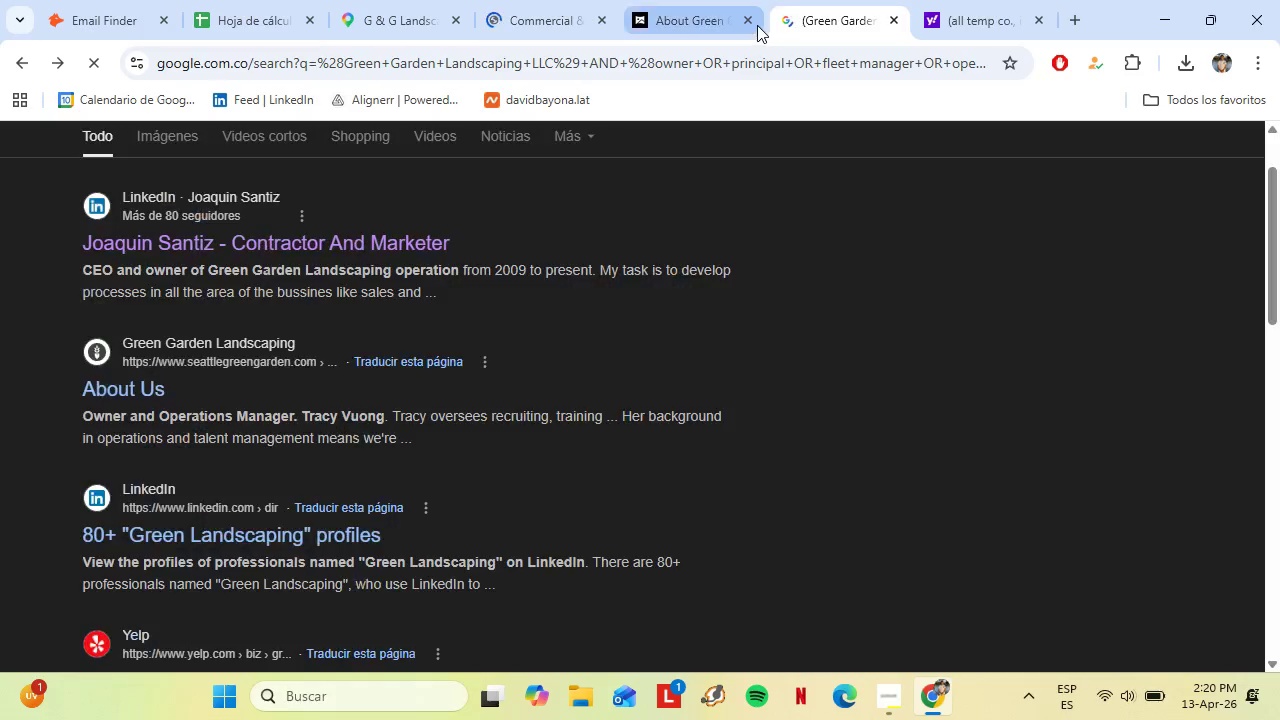 
left_click([749, 20])
 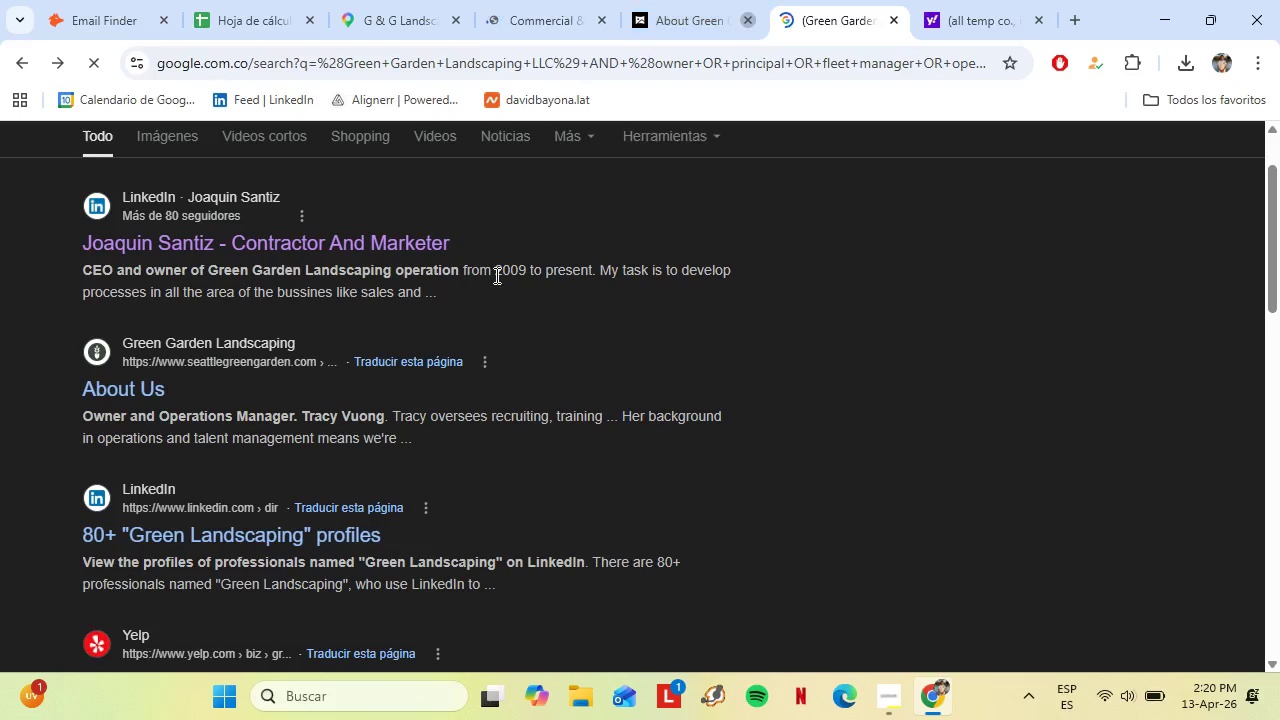 
scroll: coordinate [475, 309], scroll_direction: up, amount: 4.0
 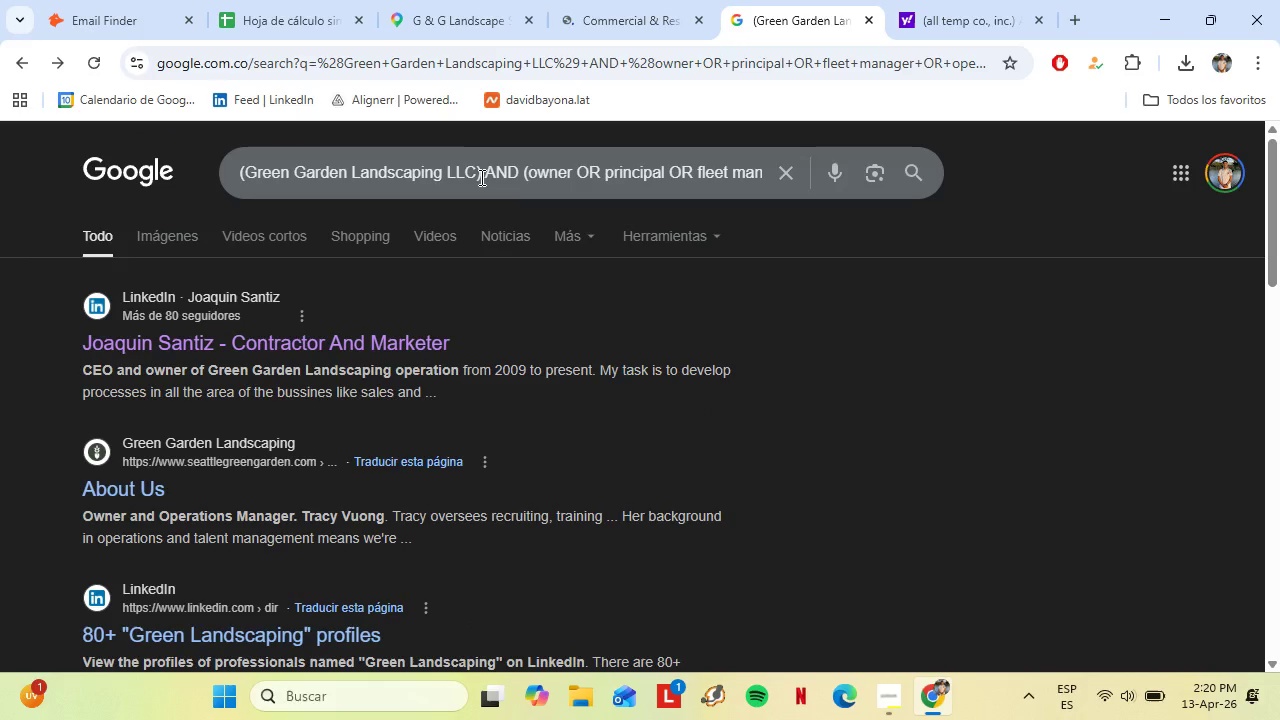 
left_click_drag(start_coordinate=[478, 174], to_coordinate=[248, 173])
 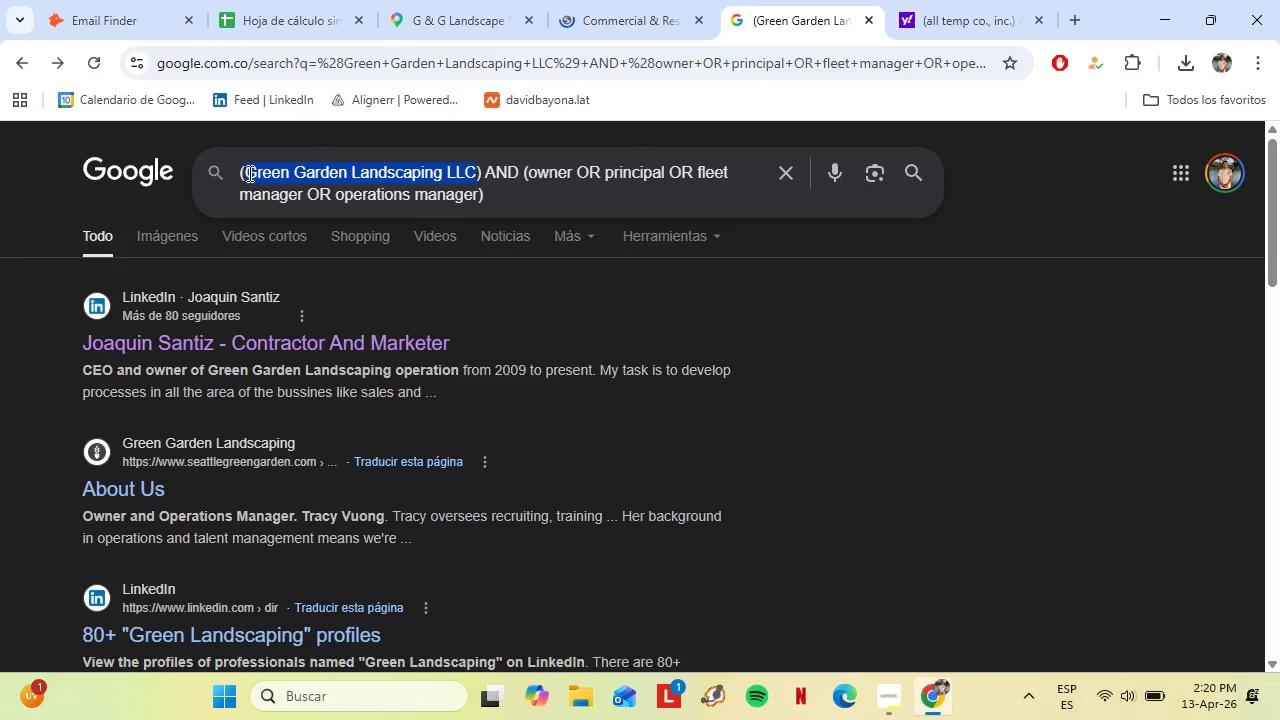 
key(Control+Shift+V)
 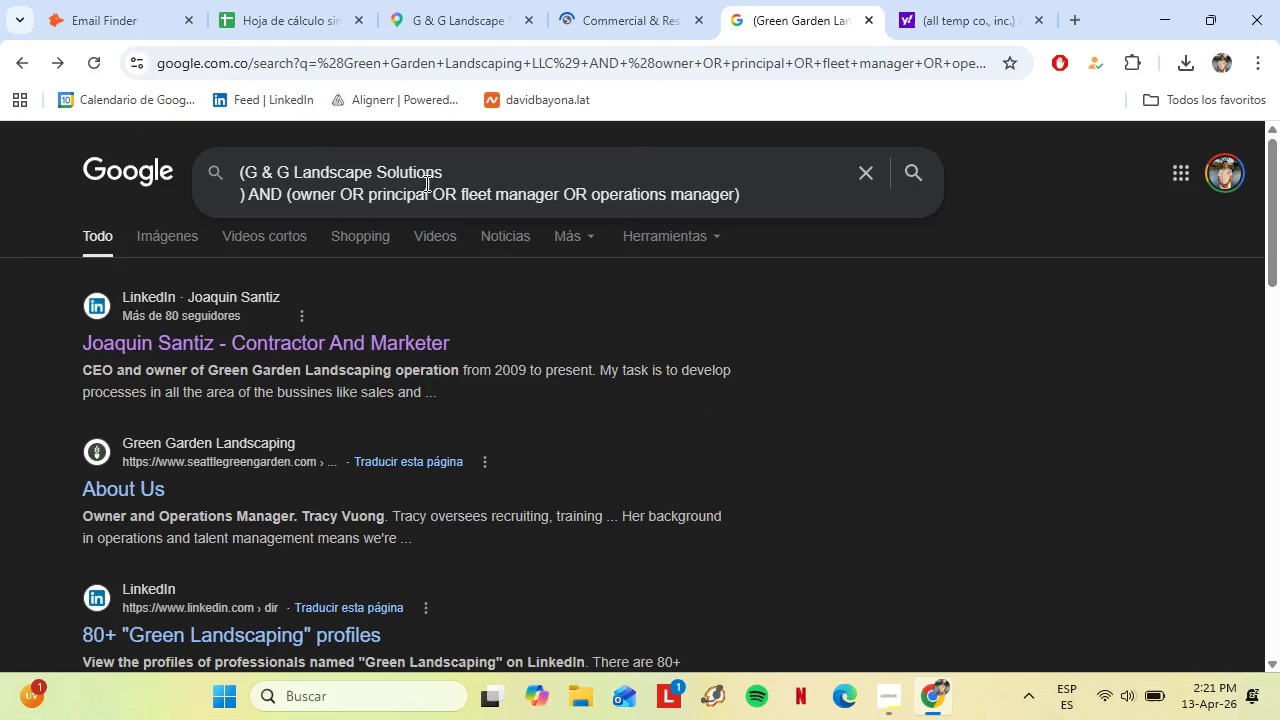 
key(Backspace)
 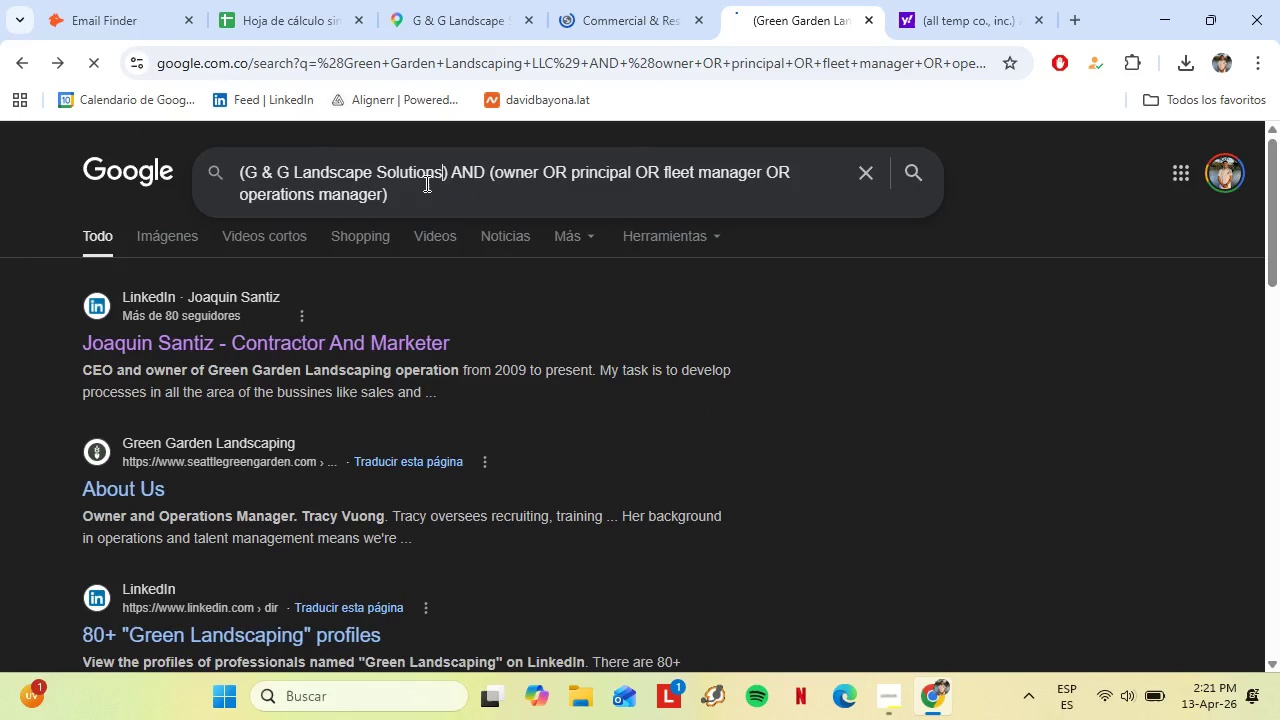 
key(Enter)
 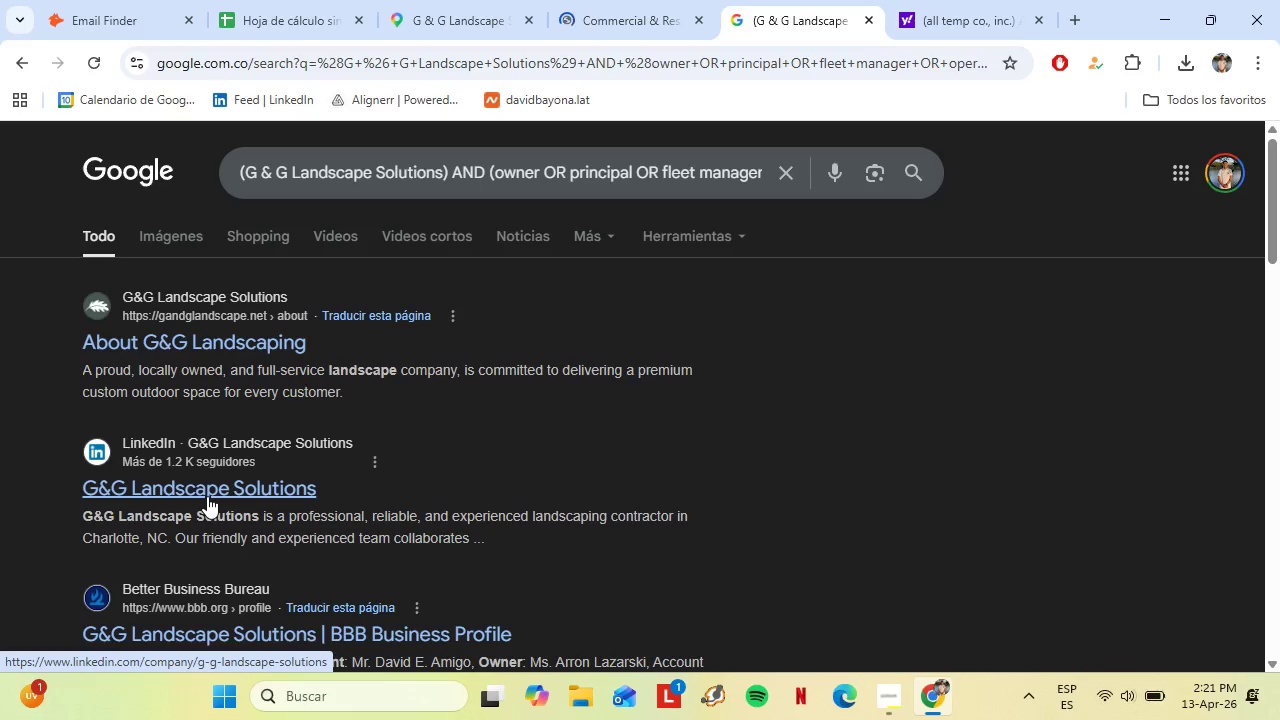 
left_click([559, 0])
 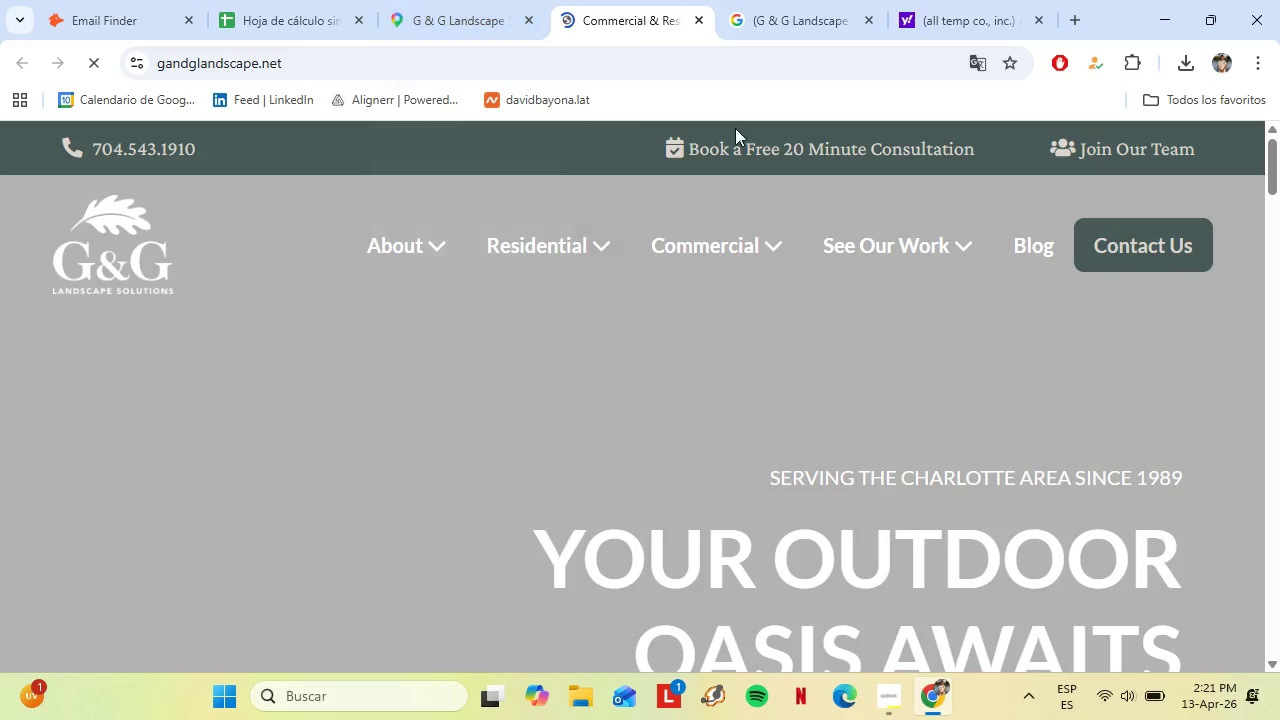 
mouse_move([428, 260])
 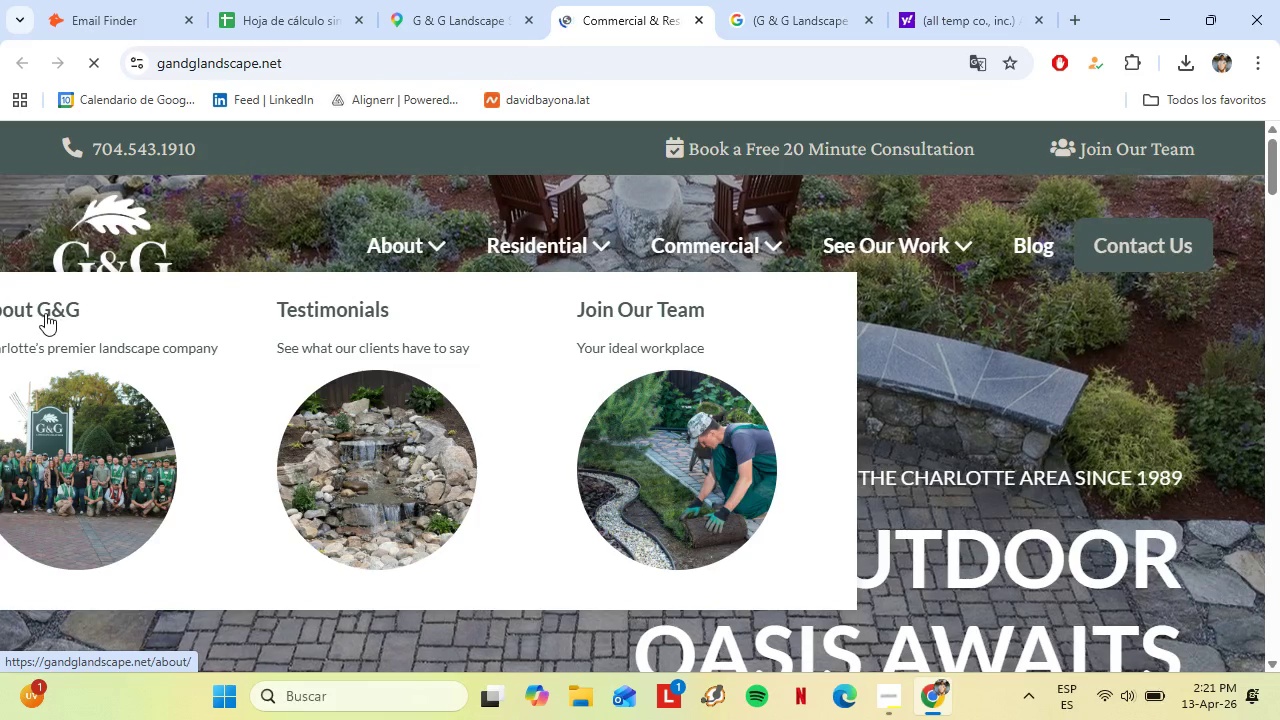 
left_click([45, 313])
 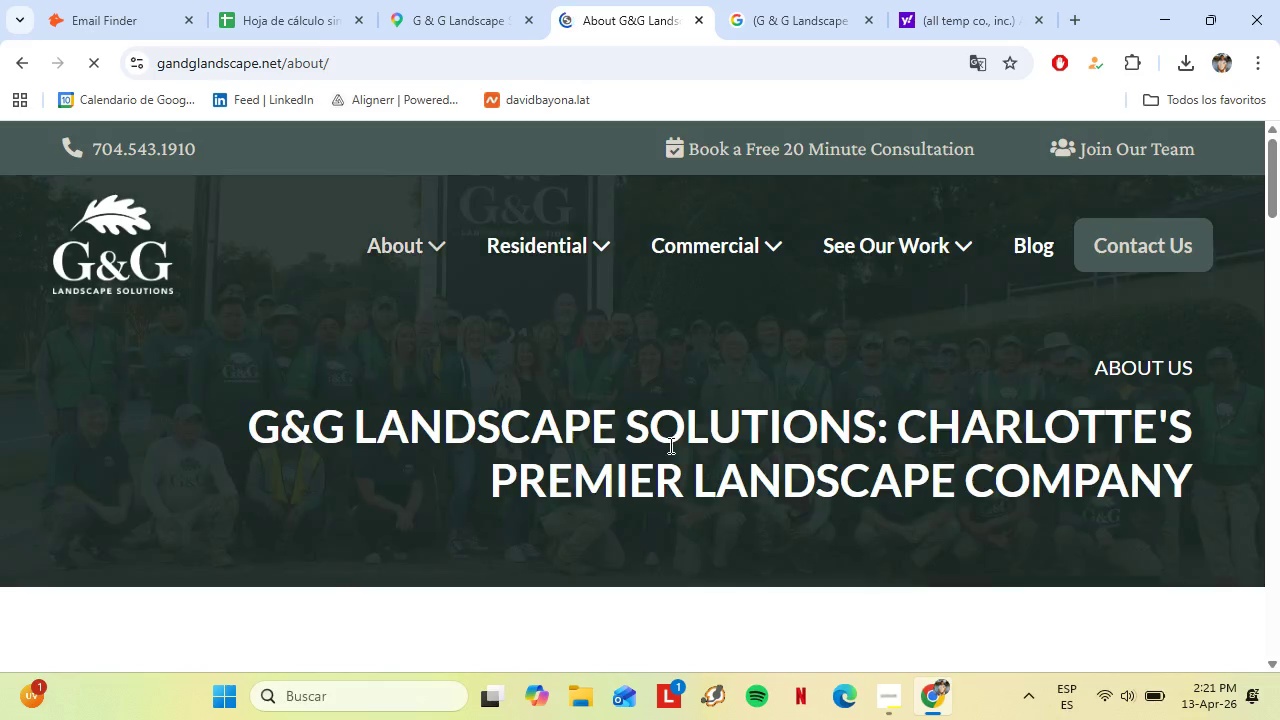 
scroll: coordinate [670, 446], scroll_direction: down, amount: 4.0
 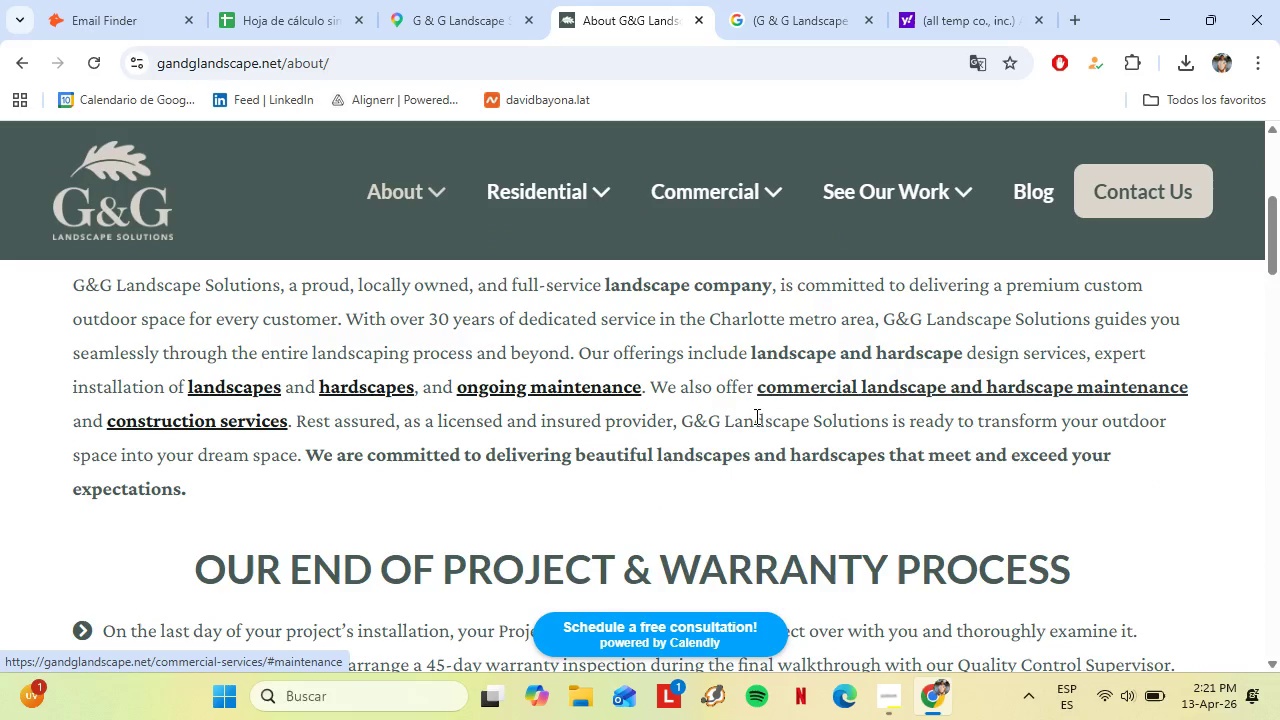 
wait(5.82)
 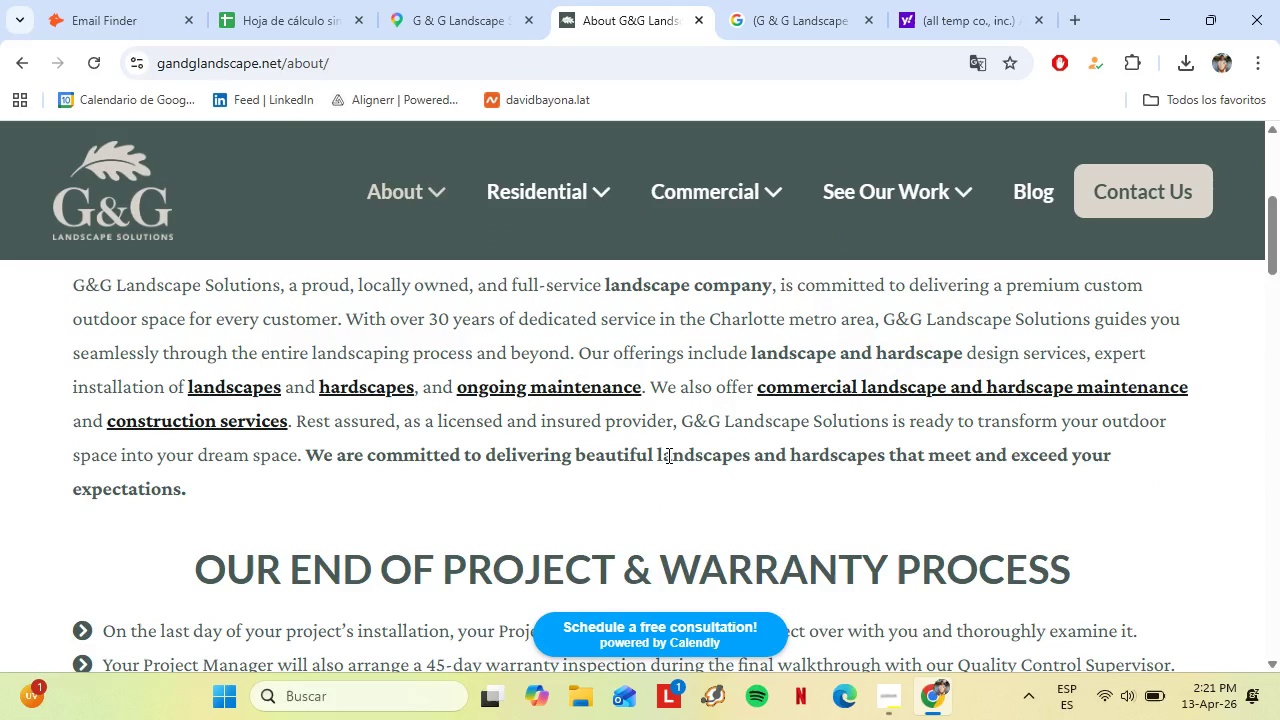 
scroll: coordinate [619, 454], scroll_direction: down, amount: 6.0
 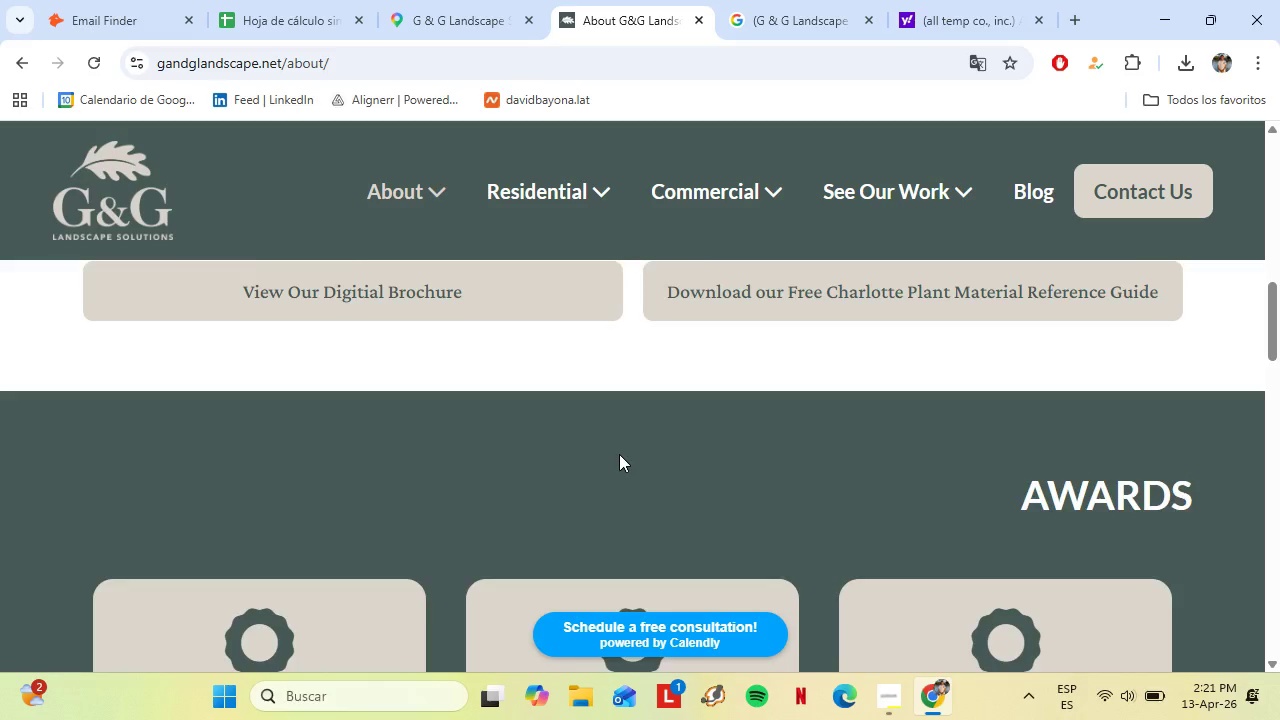 
scroll: coordinate [619, 454], scroll_direction: up, amount: 1.0
 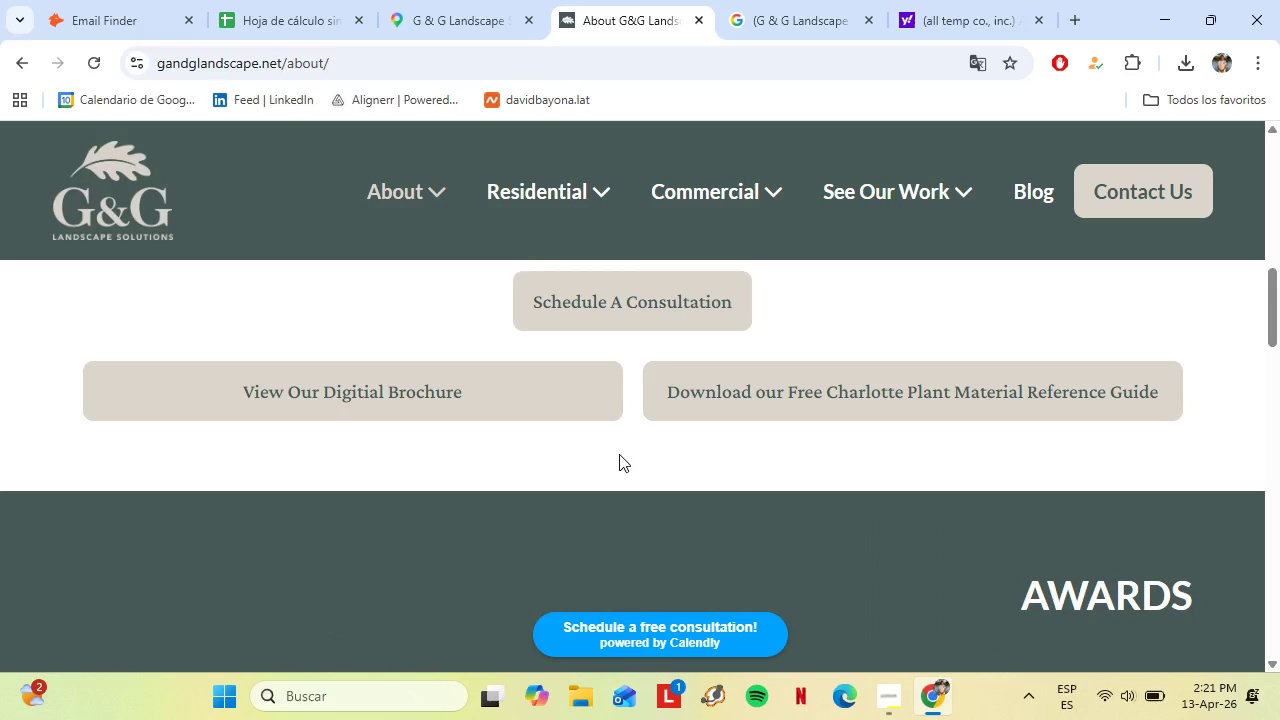 
scroll: coordinate [623, 440], scroll_direction: down, amount: 11.0
 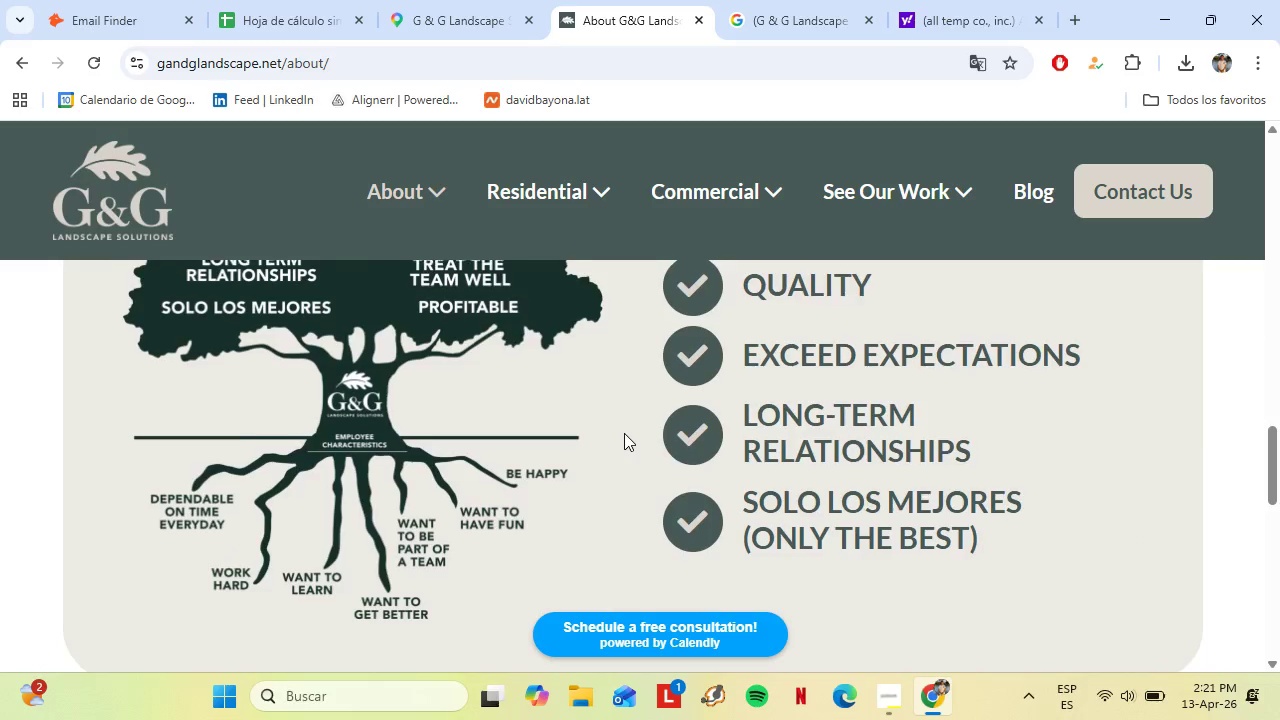 
scroll: coordinate [624, 433], scroll_direction: up, amount: 1.0
 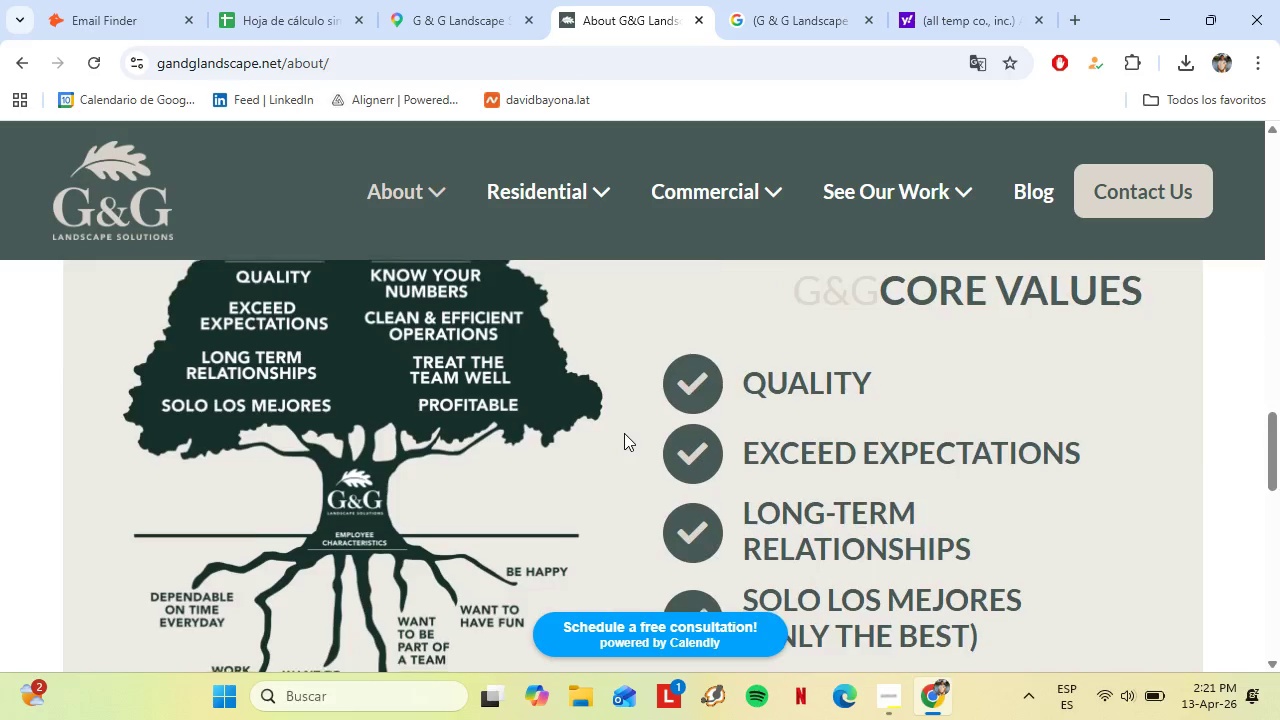 
scroll: coordinate [624, 432], scroll_direction: down, amount: 12.0
 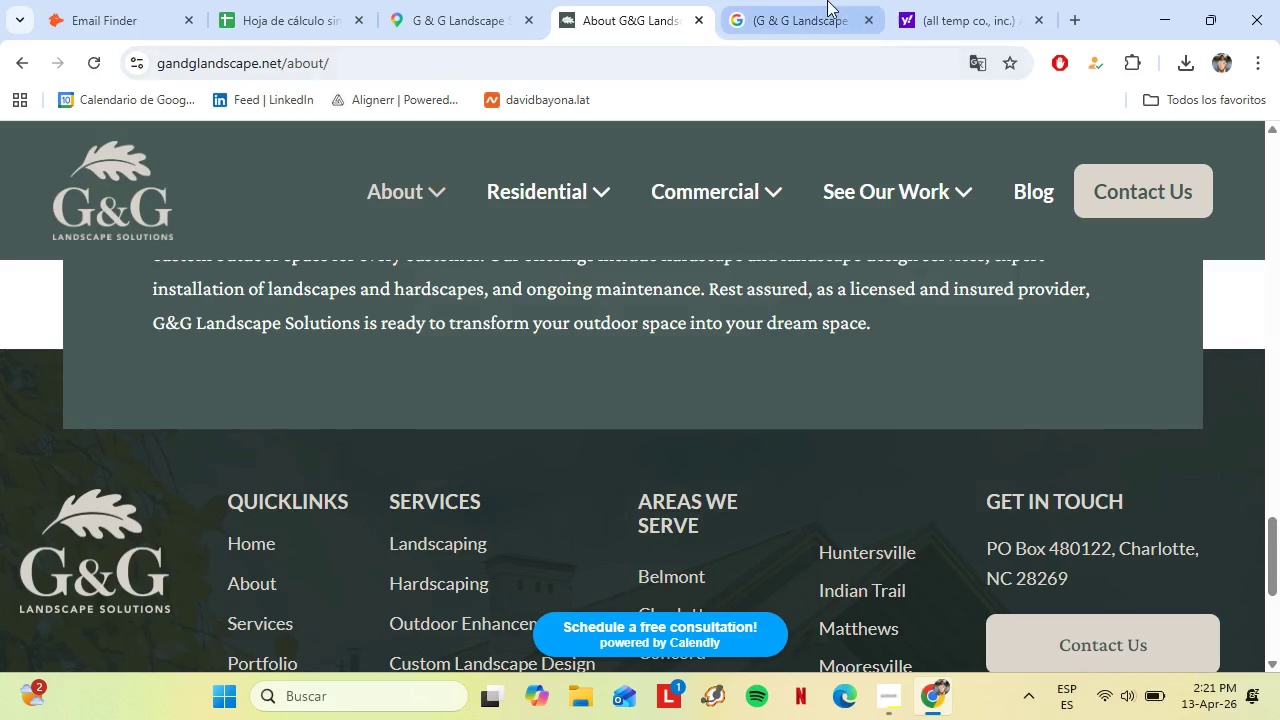 
left_click([814, 0])
 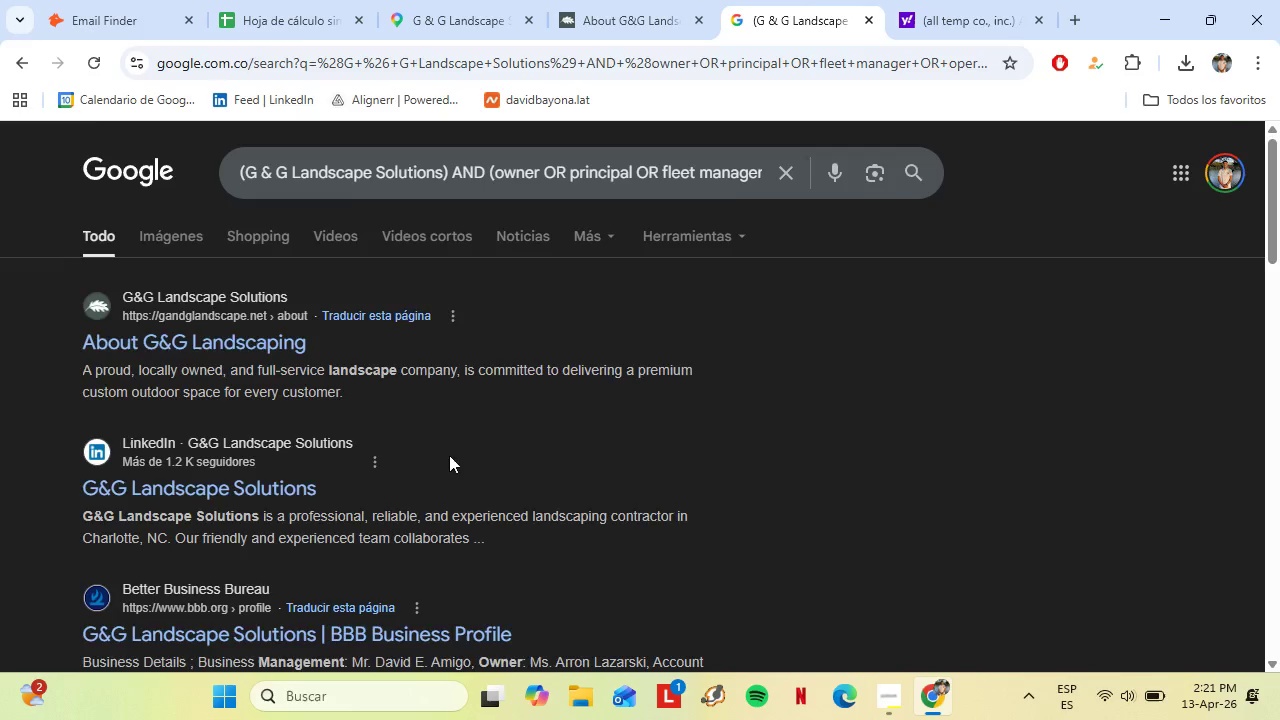 
scroll: coordinate [458, 462], scroll_direction: down, amount: 1.0
 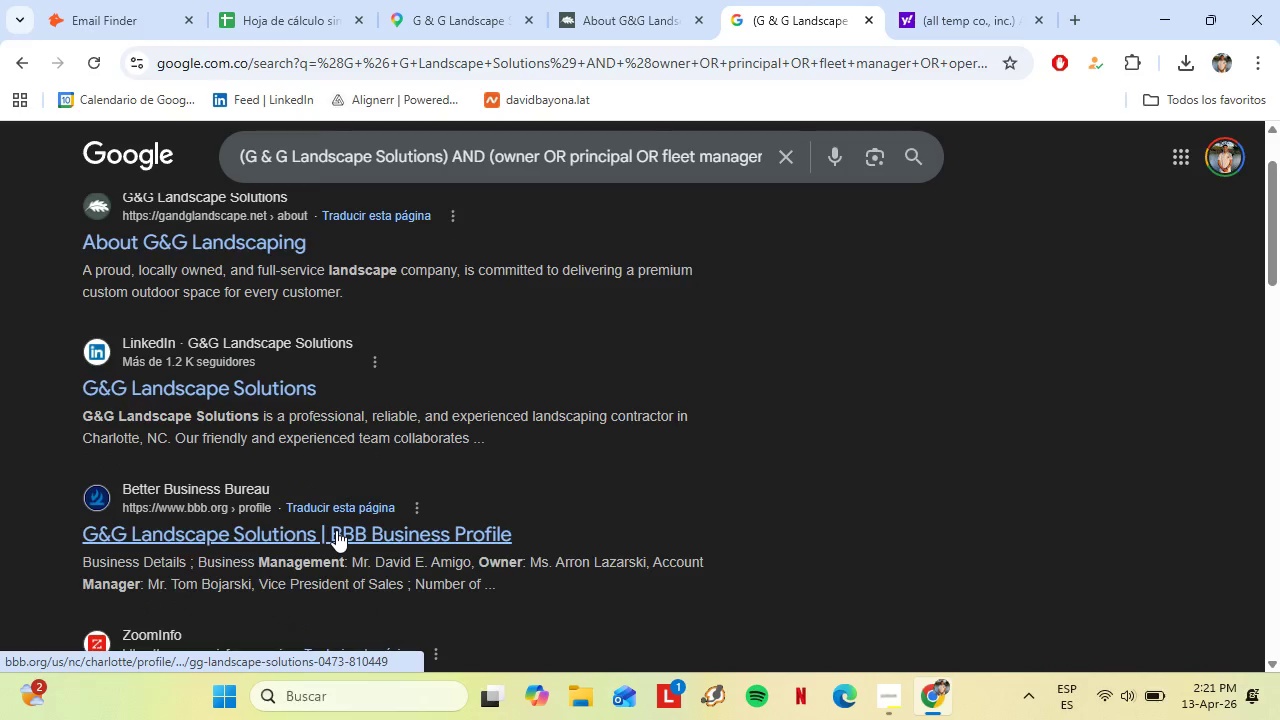 
mouse_move([350, 510])
 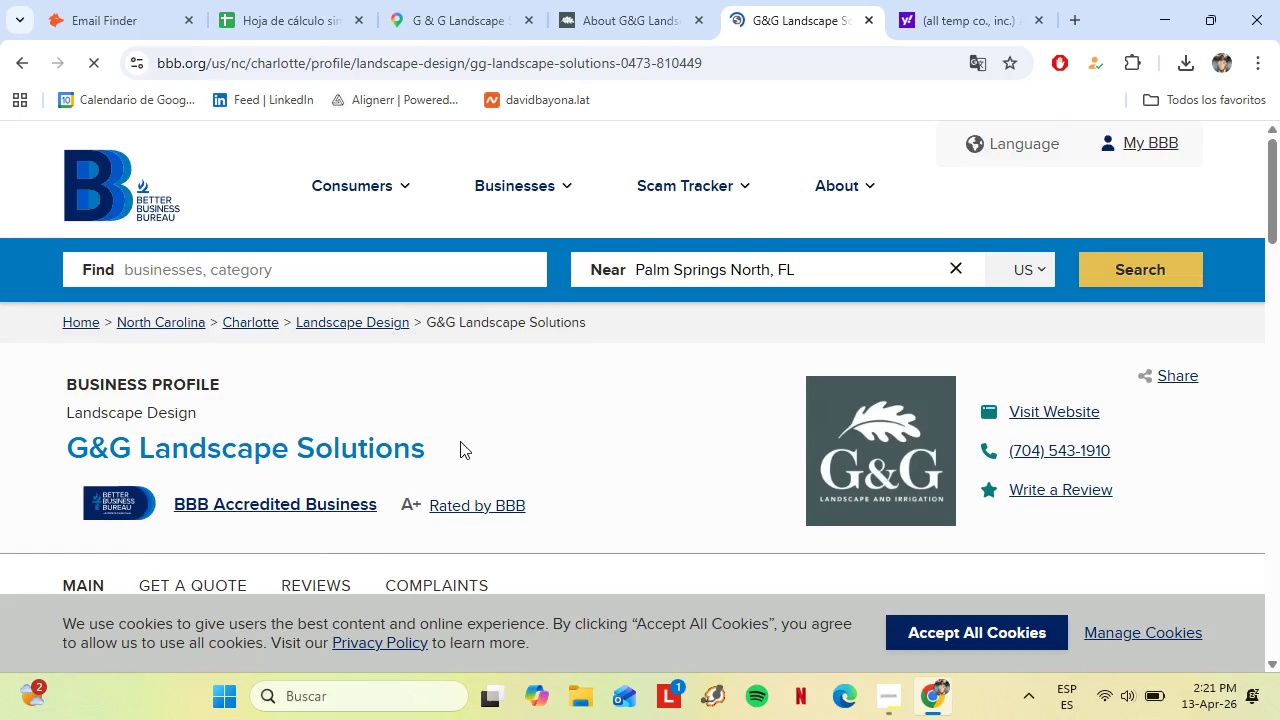 
scroll: coordinate [647, 437], scroll_direction: down, amount: 14.0
 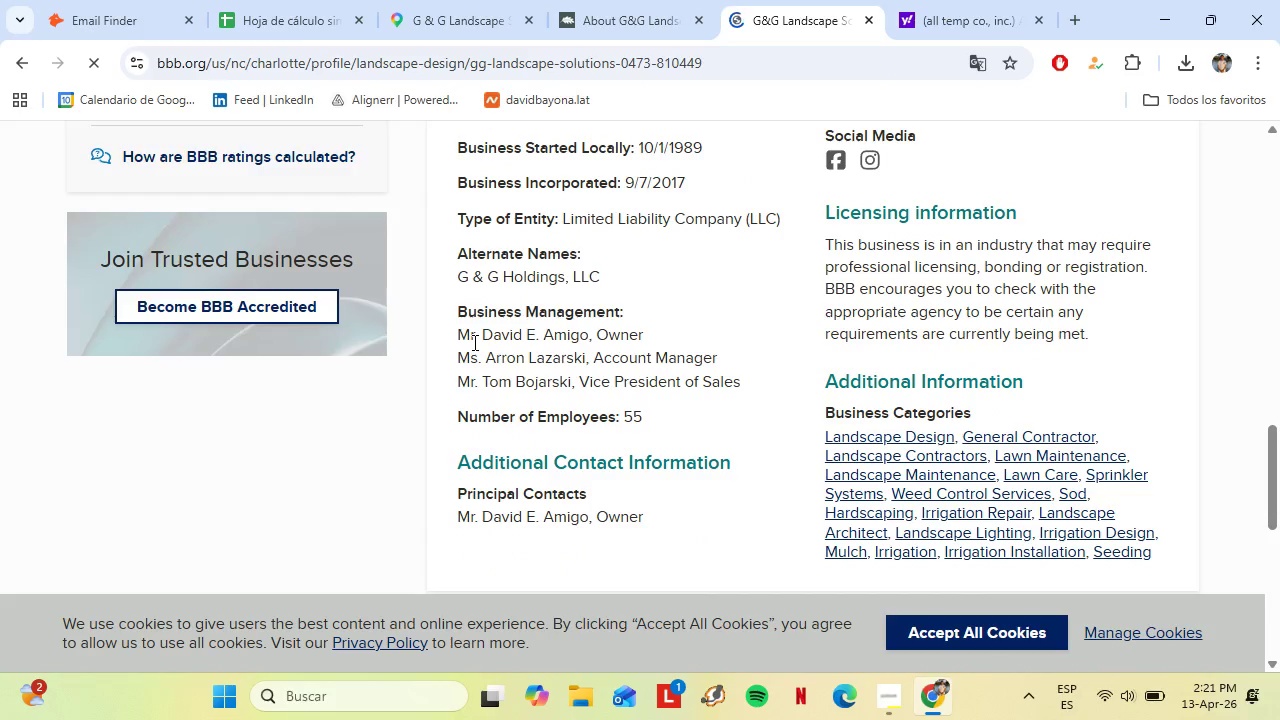 
left_click_drag(start_coordinate=[483, 342], to_coordinate=[589, 339])
 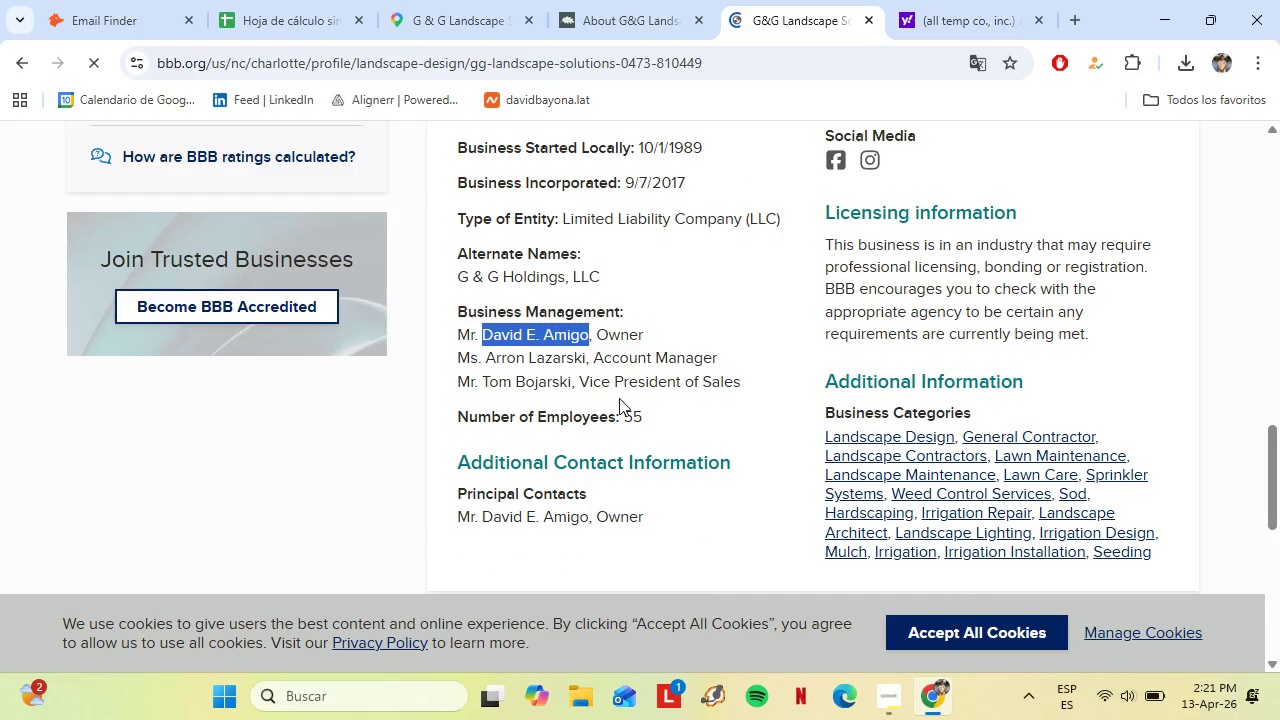 
key(Control+C)
 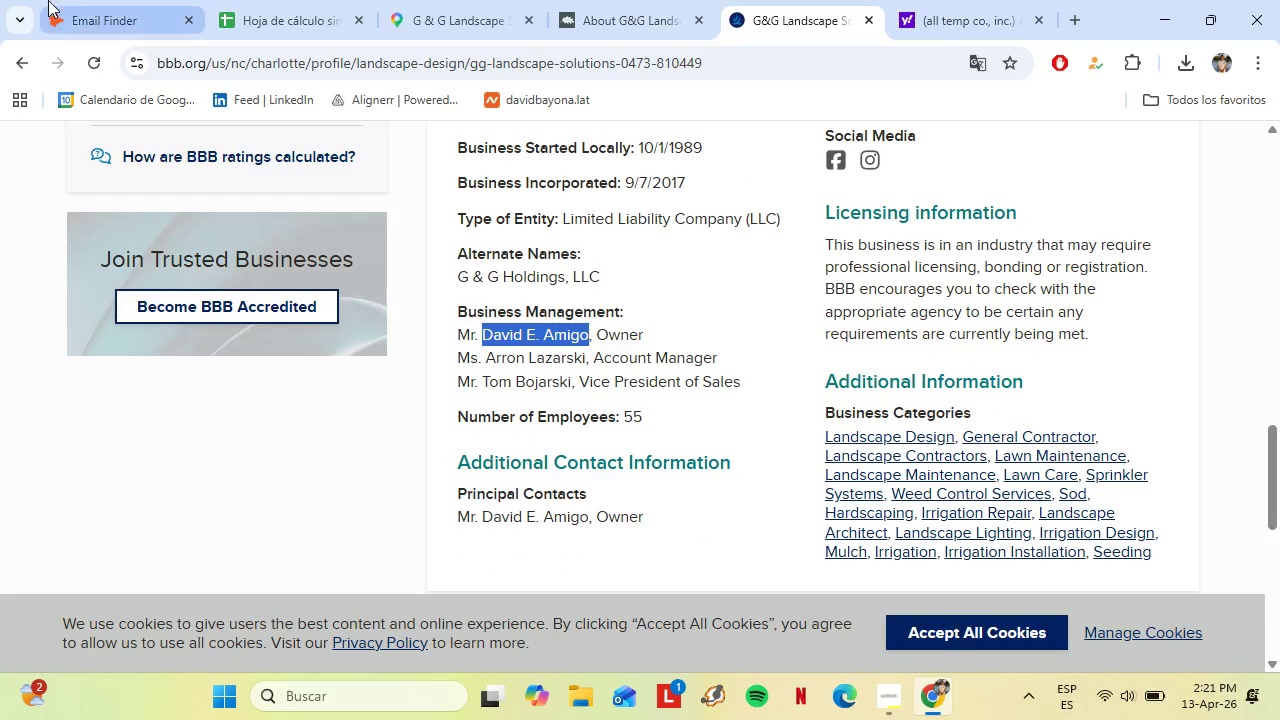 
left_click([82, 0])
 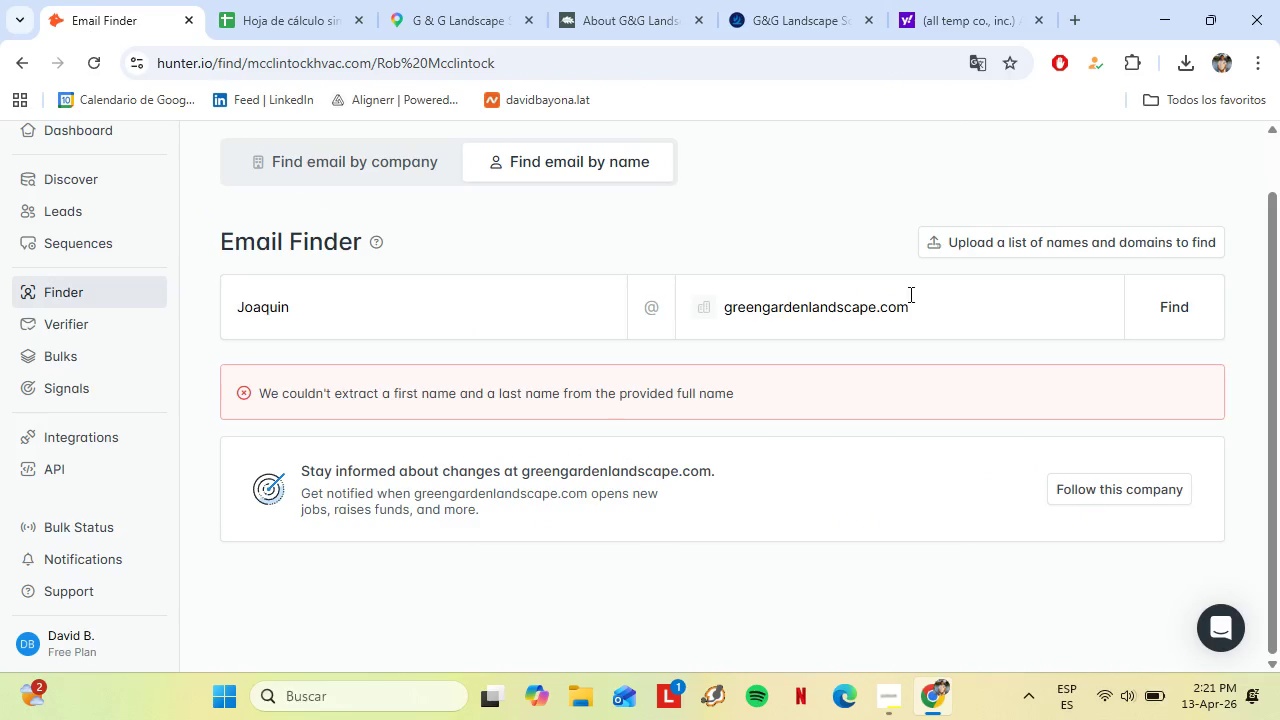 
left_click_drag(start_coordinate=[941, 297], to_coordinate=[650, 301])
 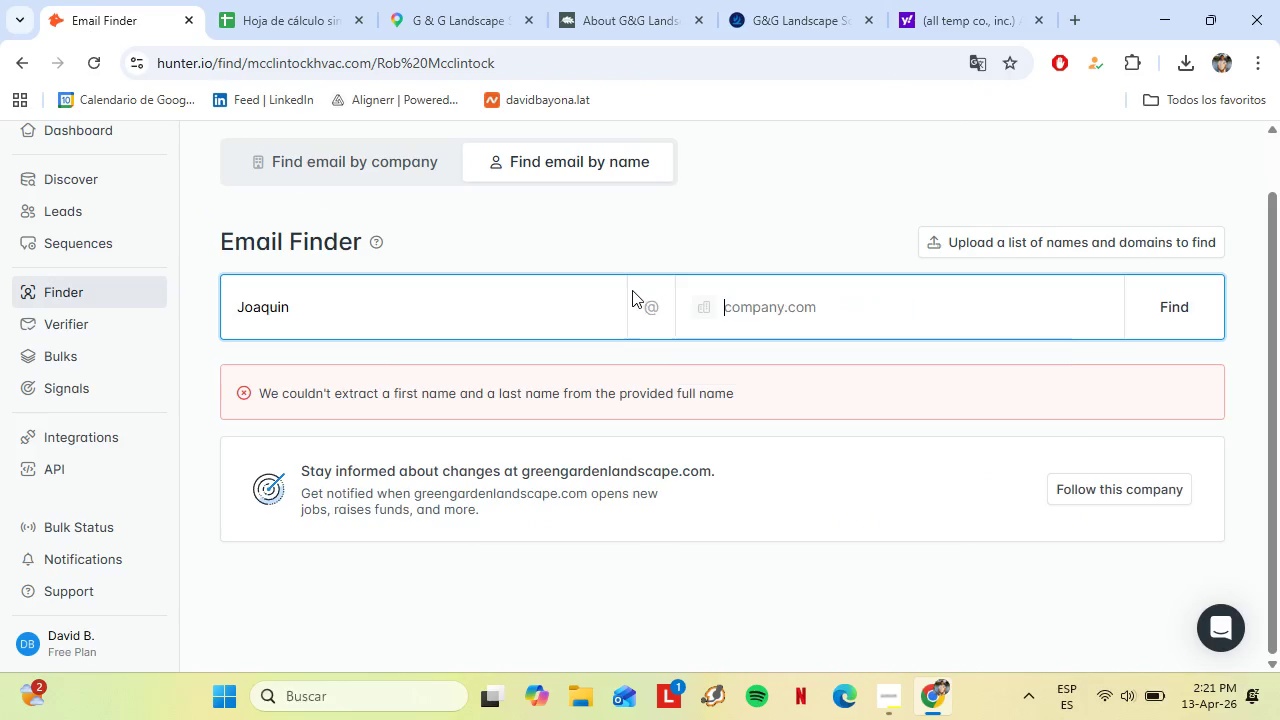 
key(Backspace)
 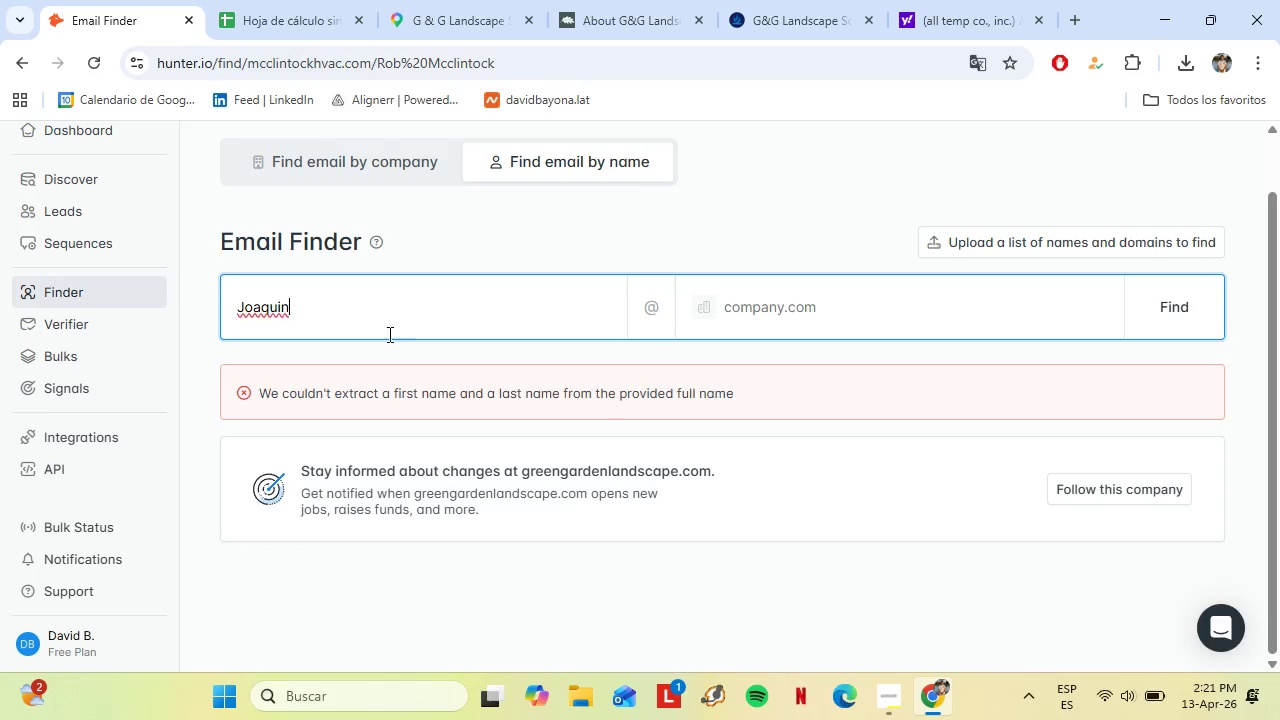 
left_click_drag(start_coordinate=[410, 335], to_coordinate=[188, 297])
 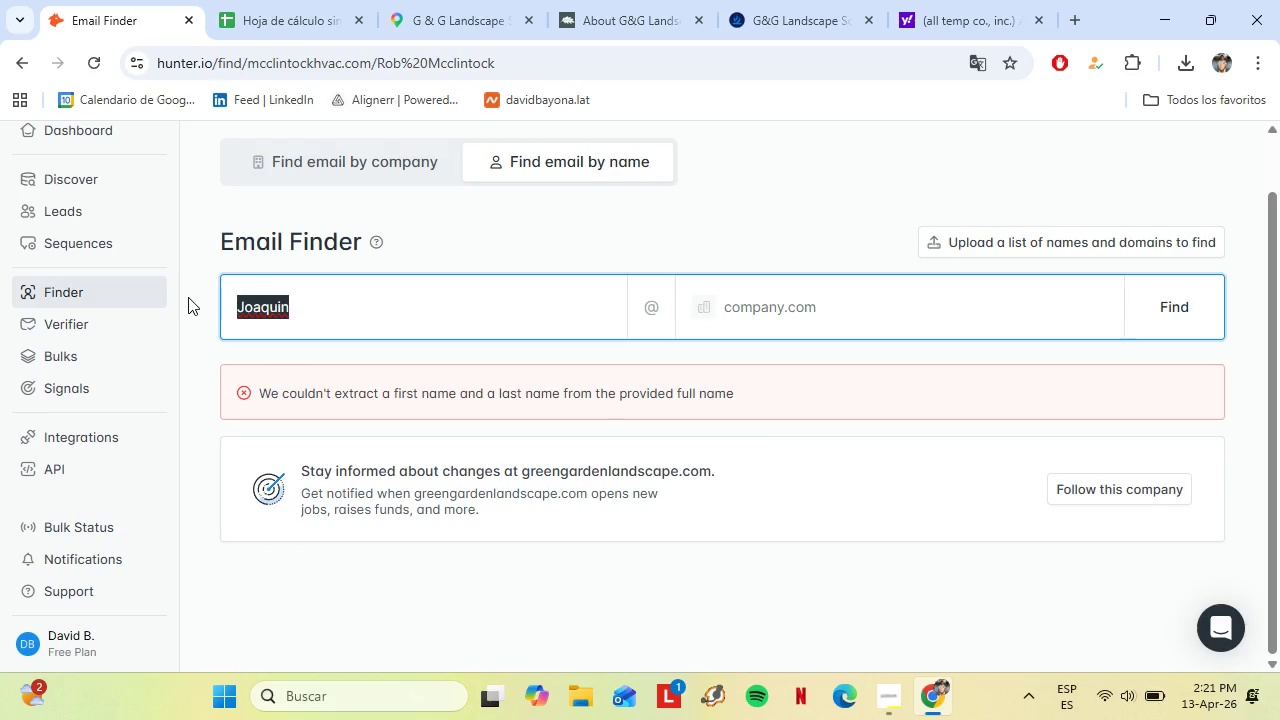 
key(Control+V)
 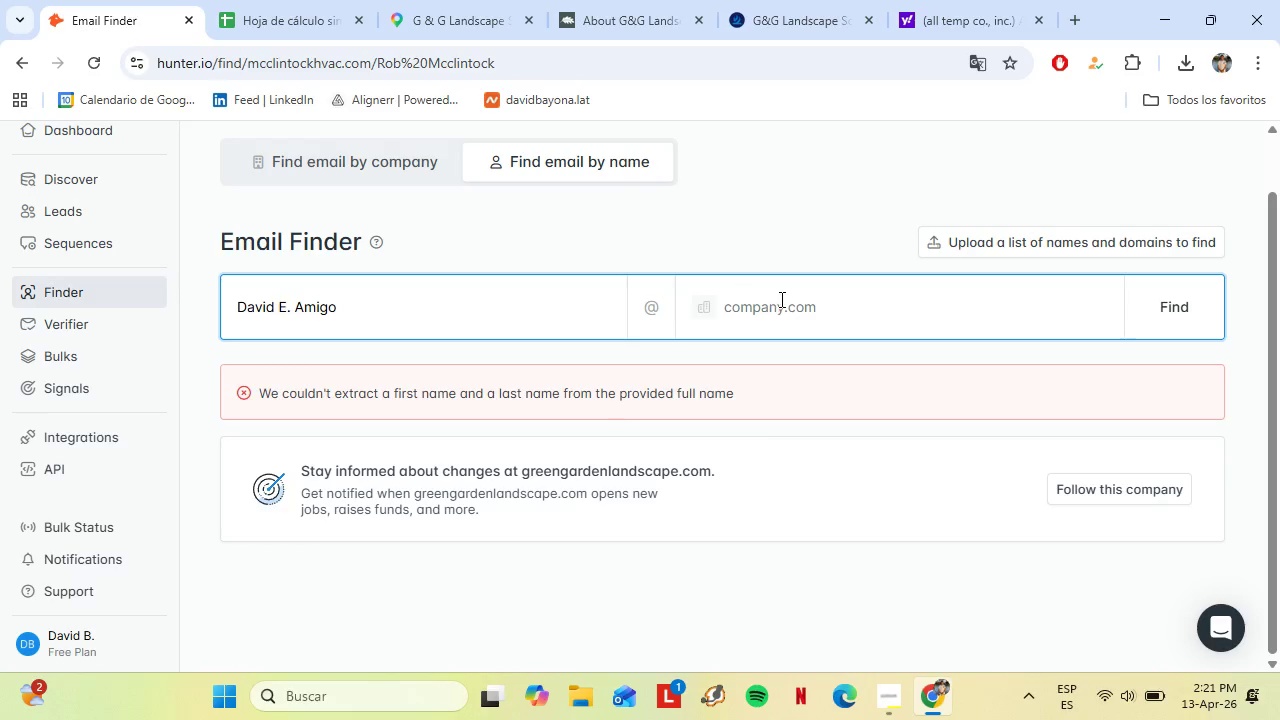 
left_click([780, 299])
 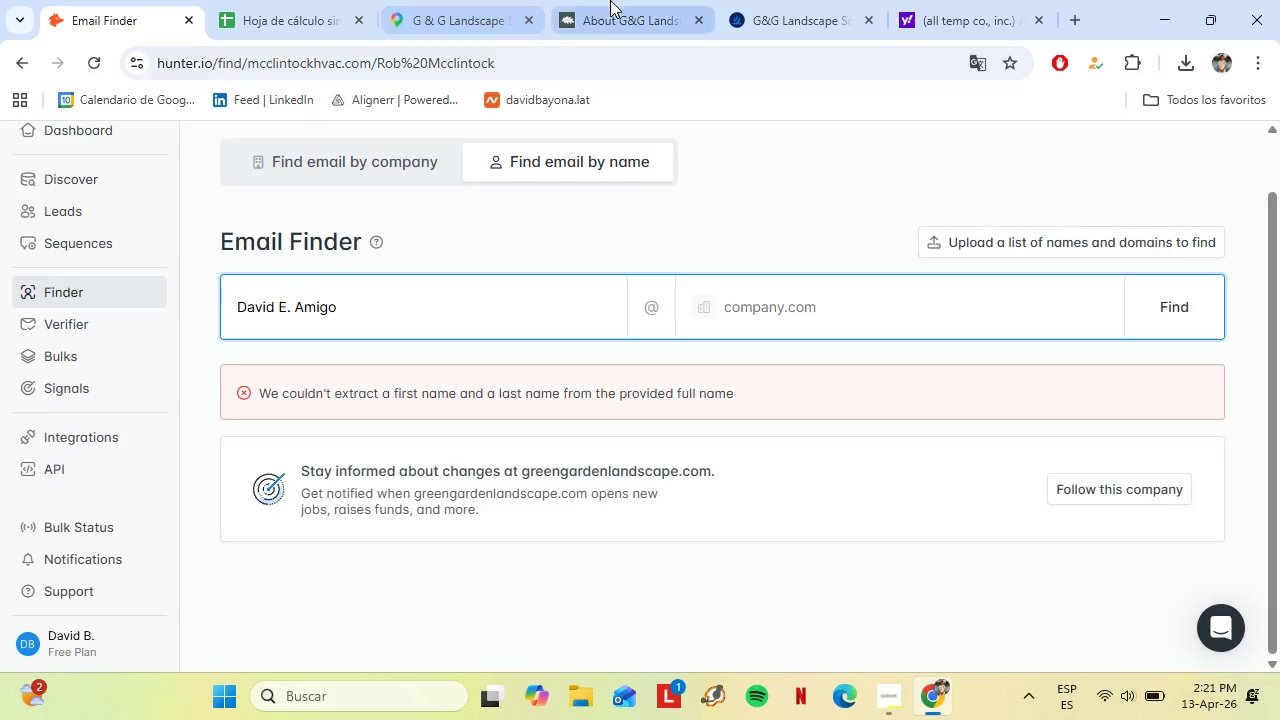 
left_click([610, 0])
 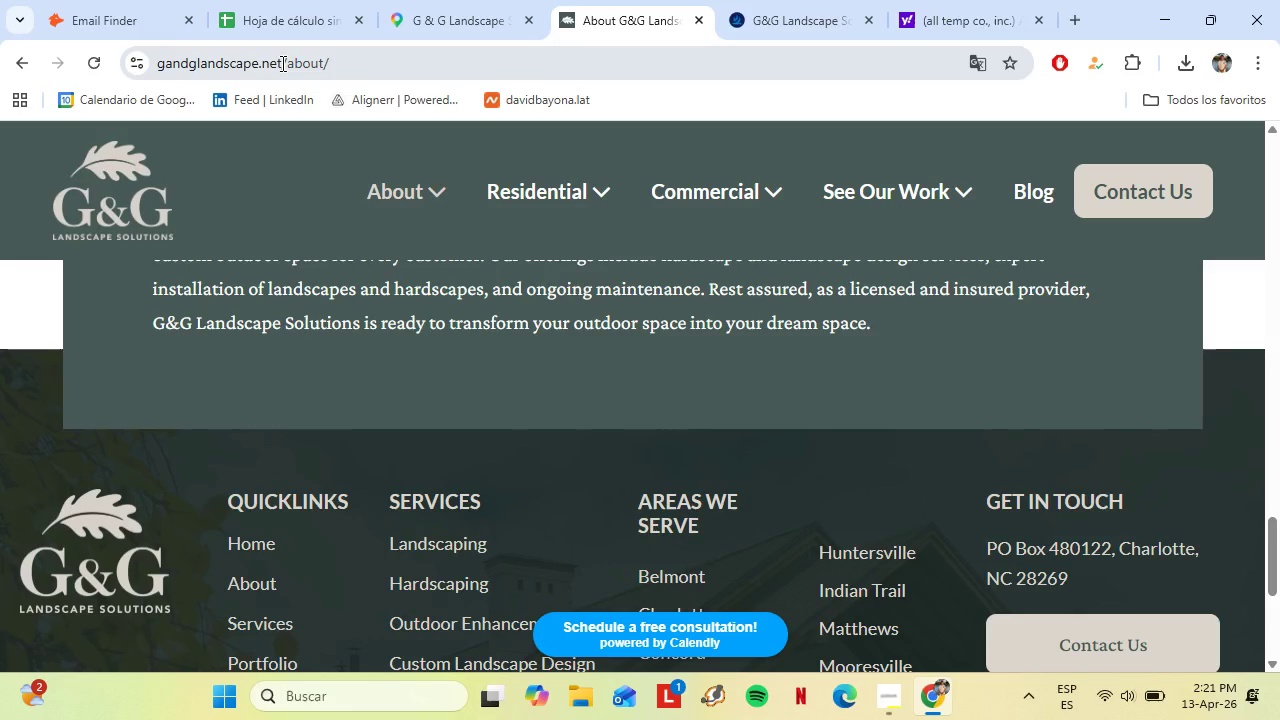 
left_click_drag(start_coordinate=[281, 63], to_coordinate=[146, 58])
 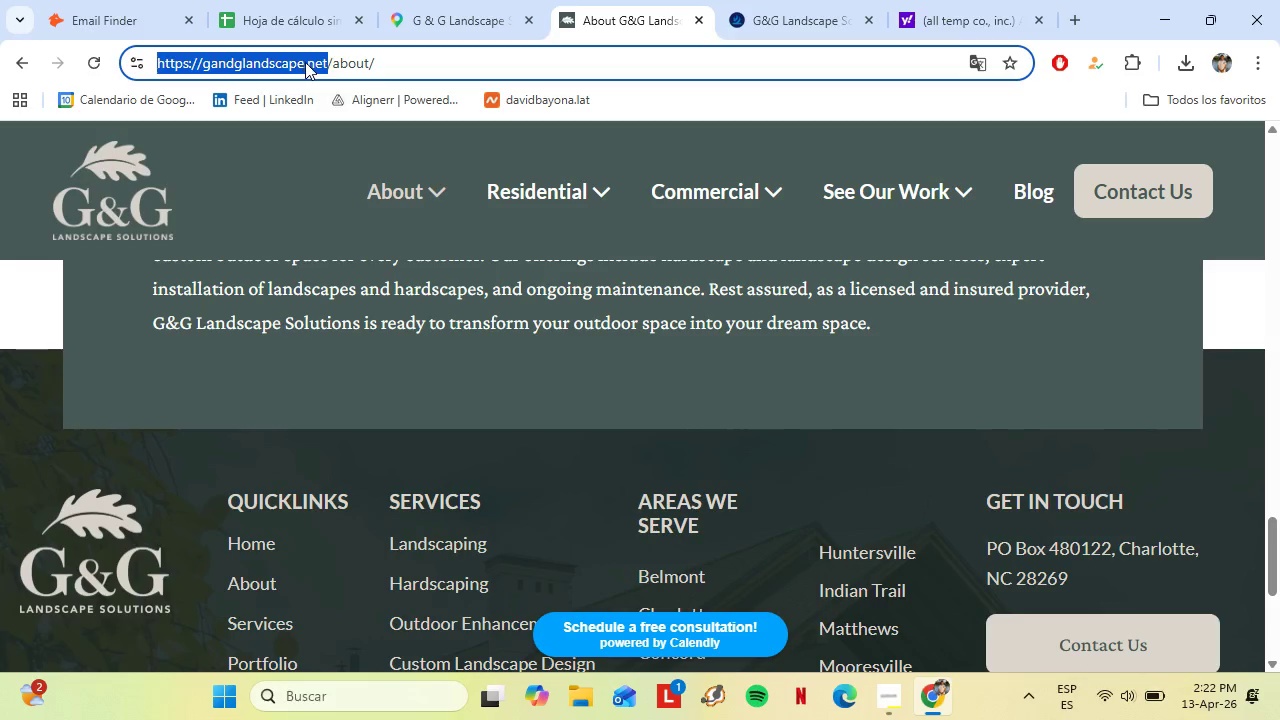 
key(Control+C)
 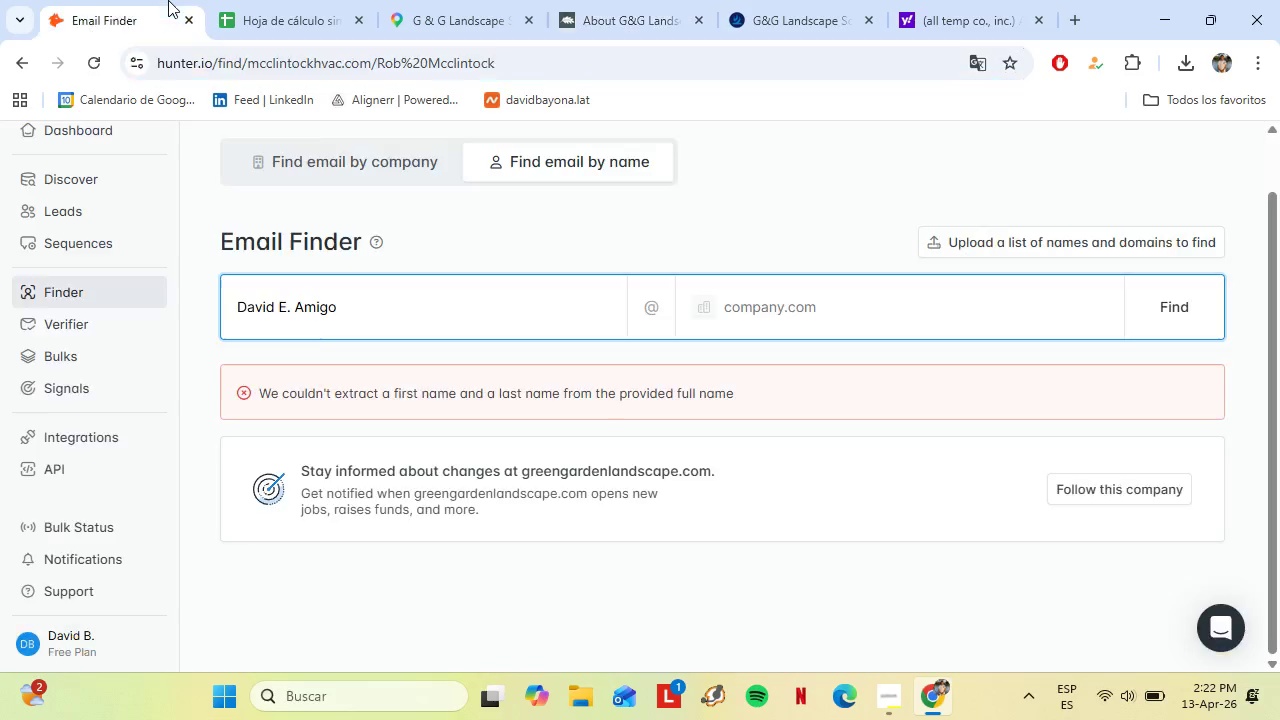 
left_click([168, 0])
 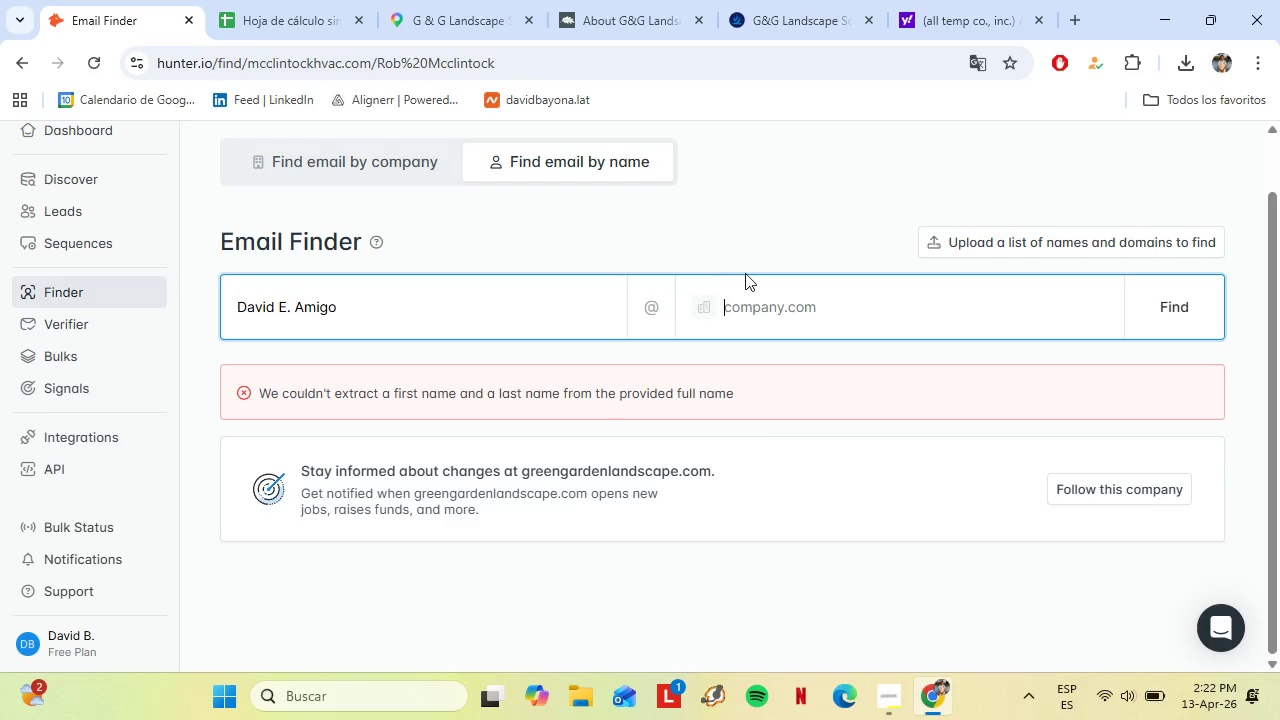 
key(Control+V)
 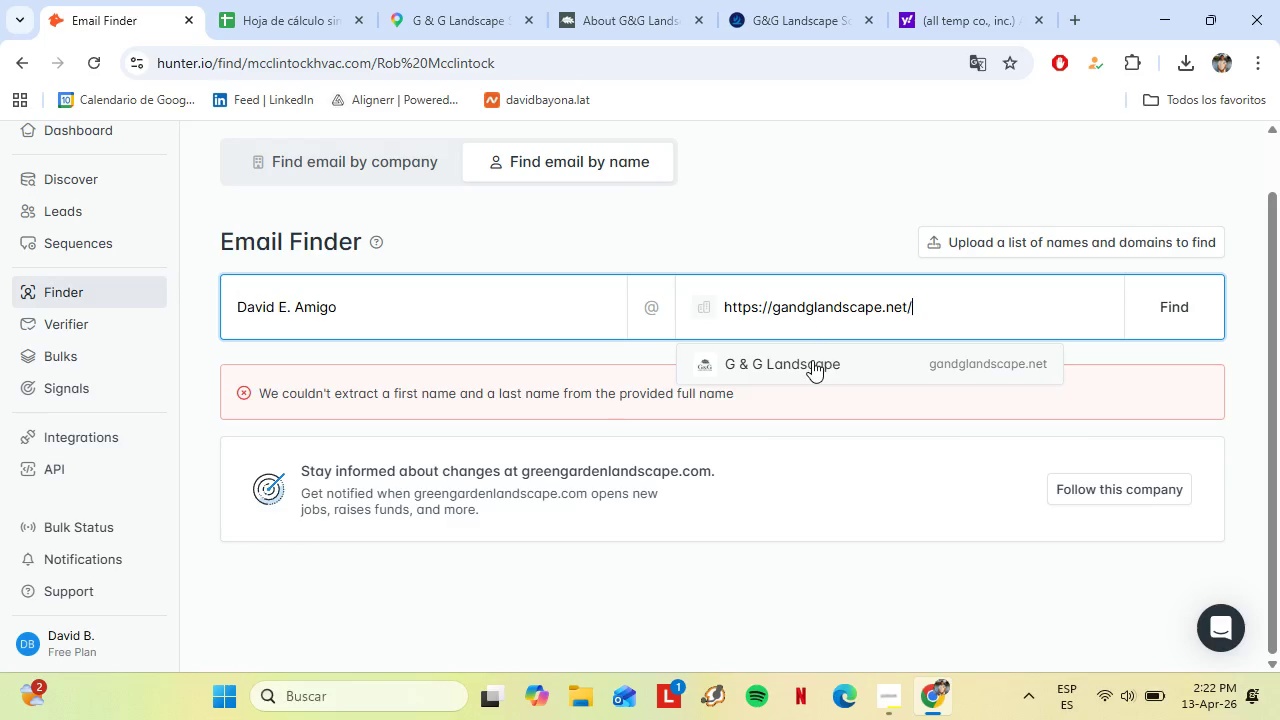 
left_click([812, 360])
 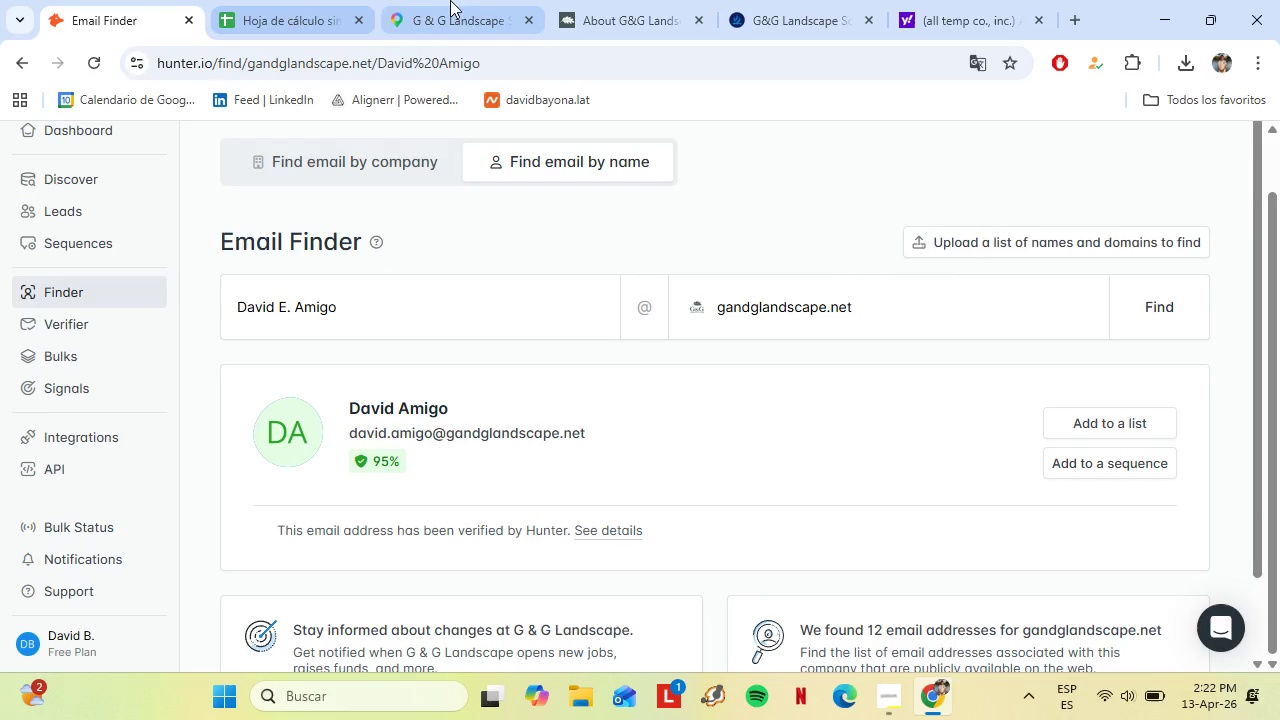 
left_click([573, 0])
 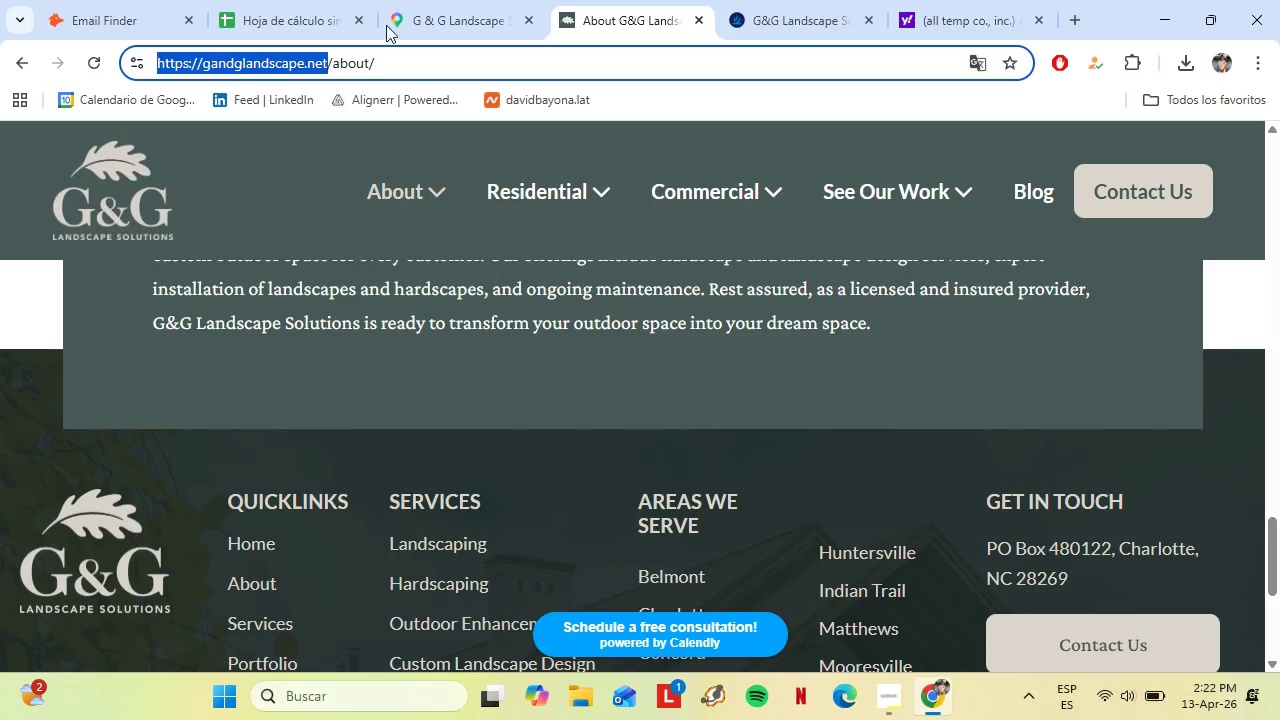 
left_click([401, 0])
 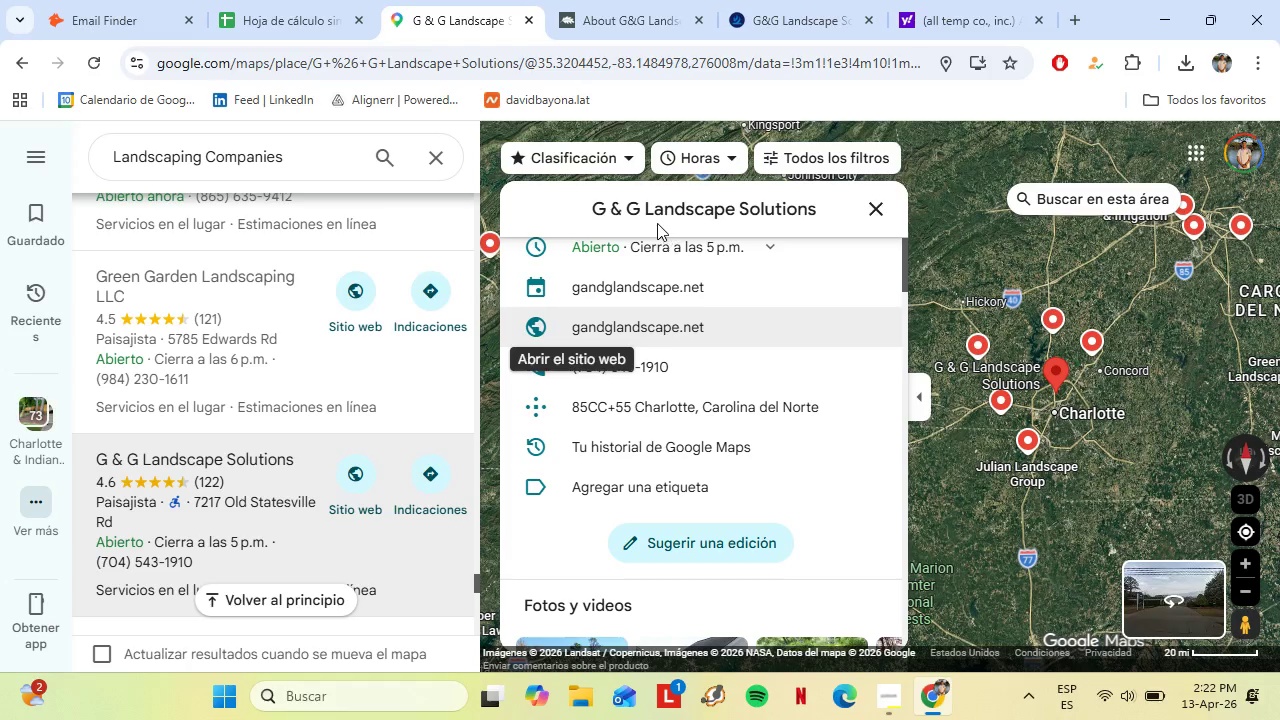 
left_click([657, 222])
 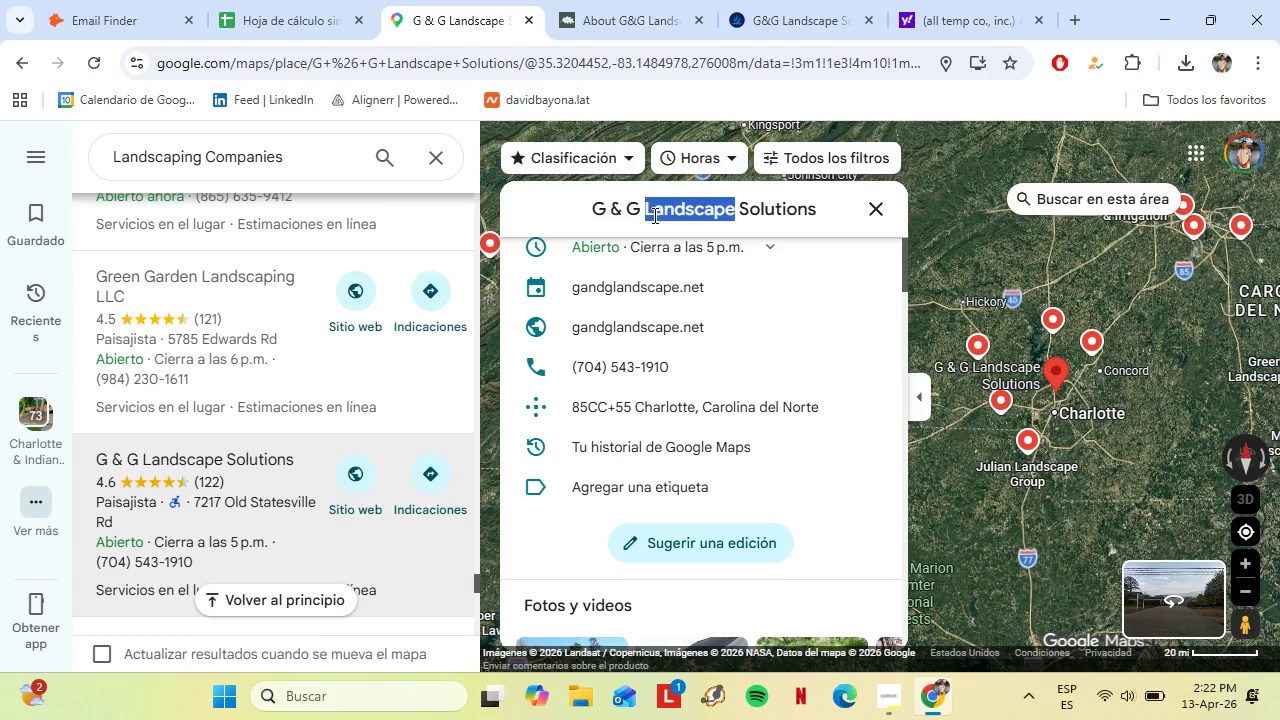 
triple_click([653, 215])
 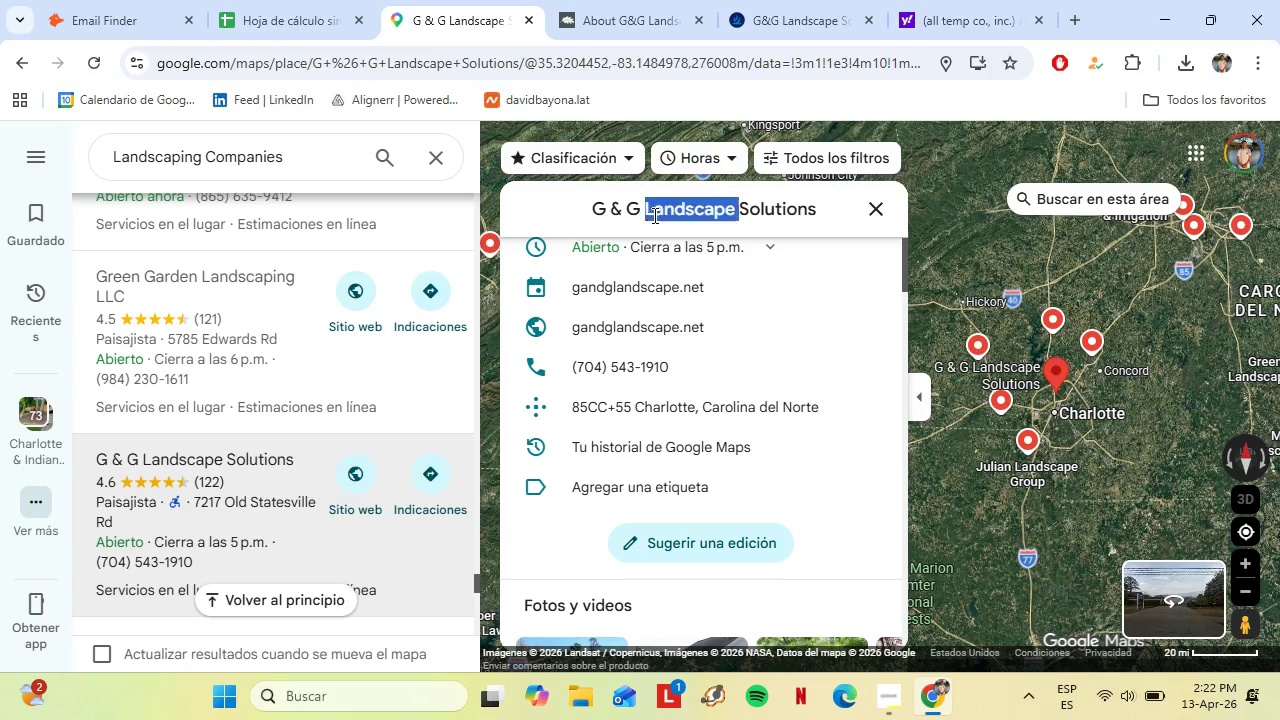 
triple_click([653, 215])
 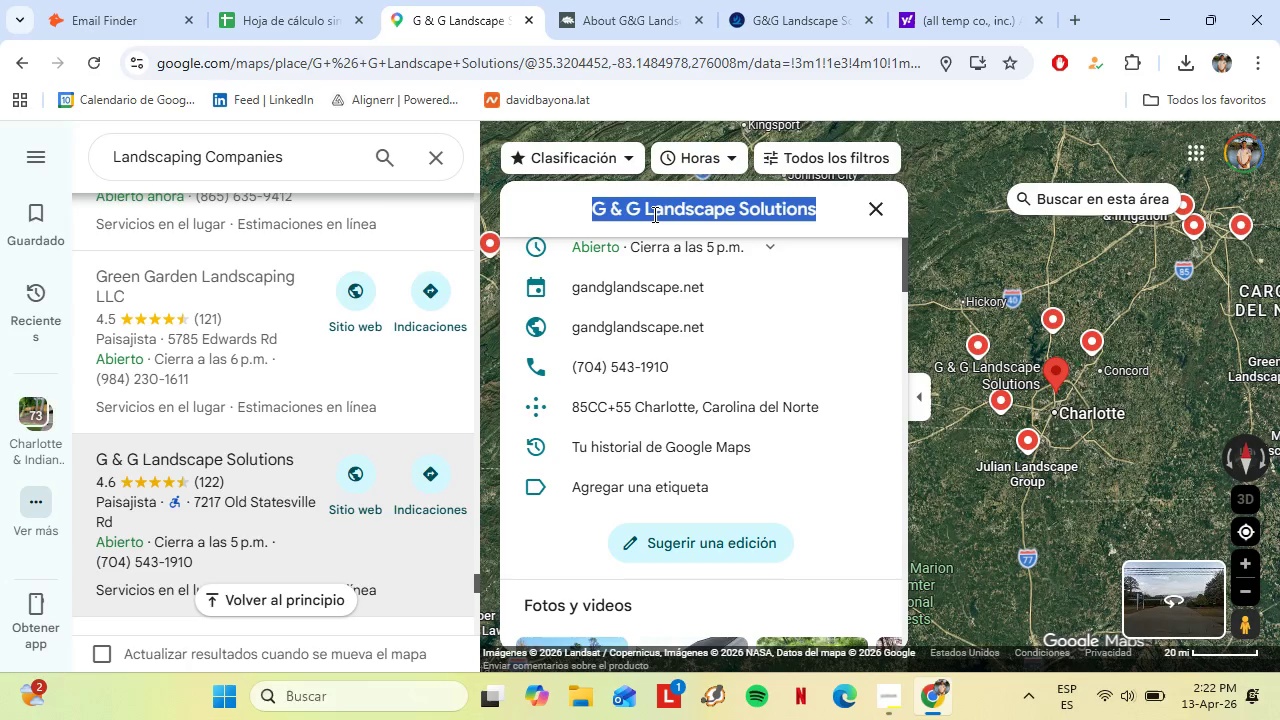 
triple_click([653, 214])
 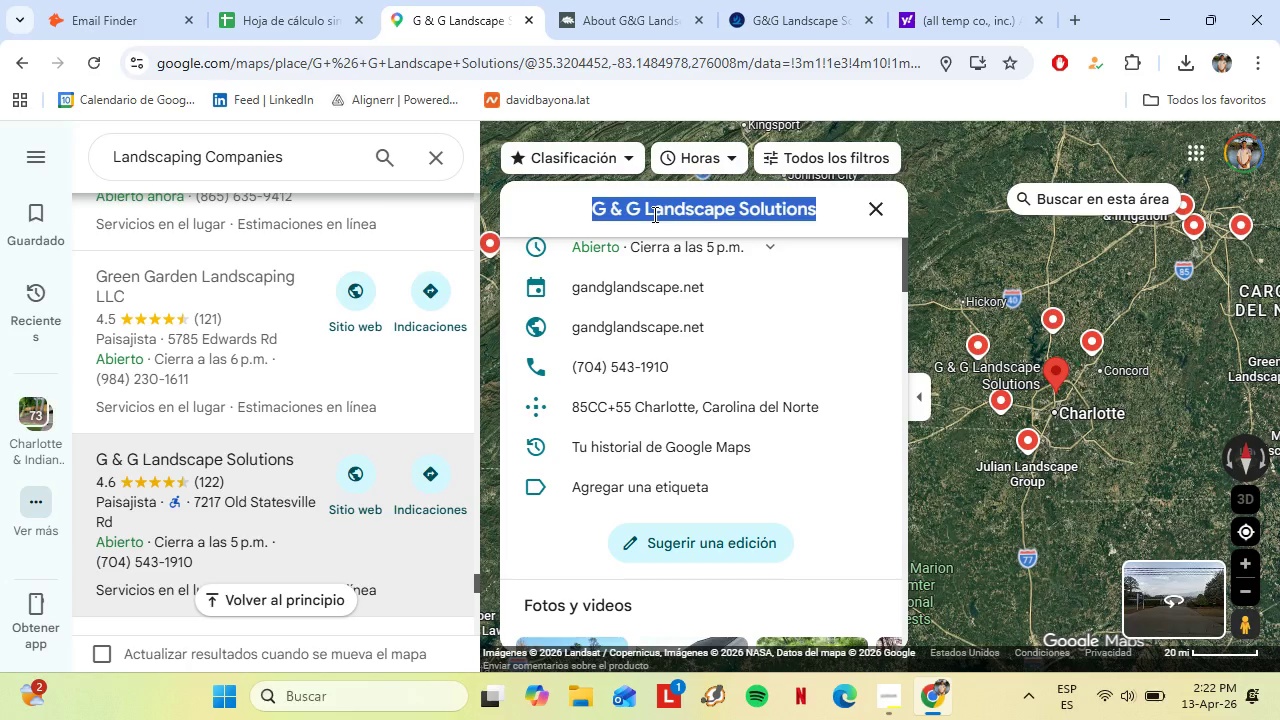 
triple_click([653, 214])
 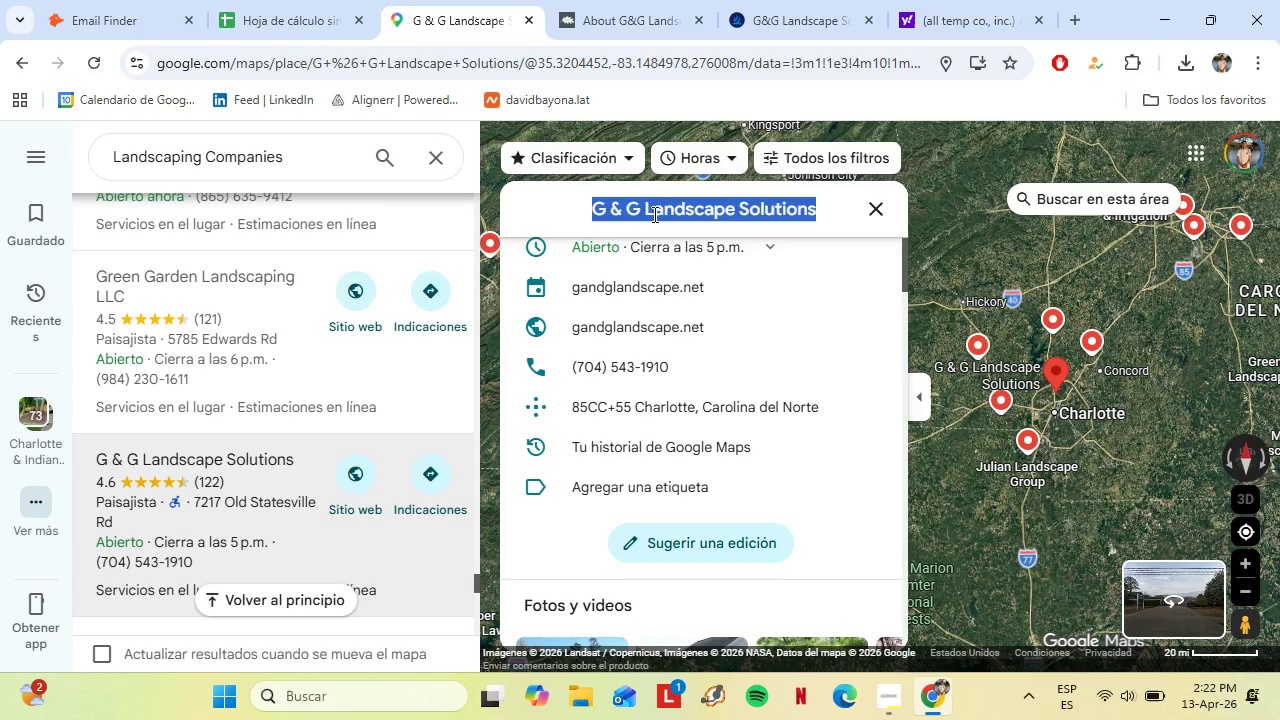 
key(Control+C)
 